 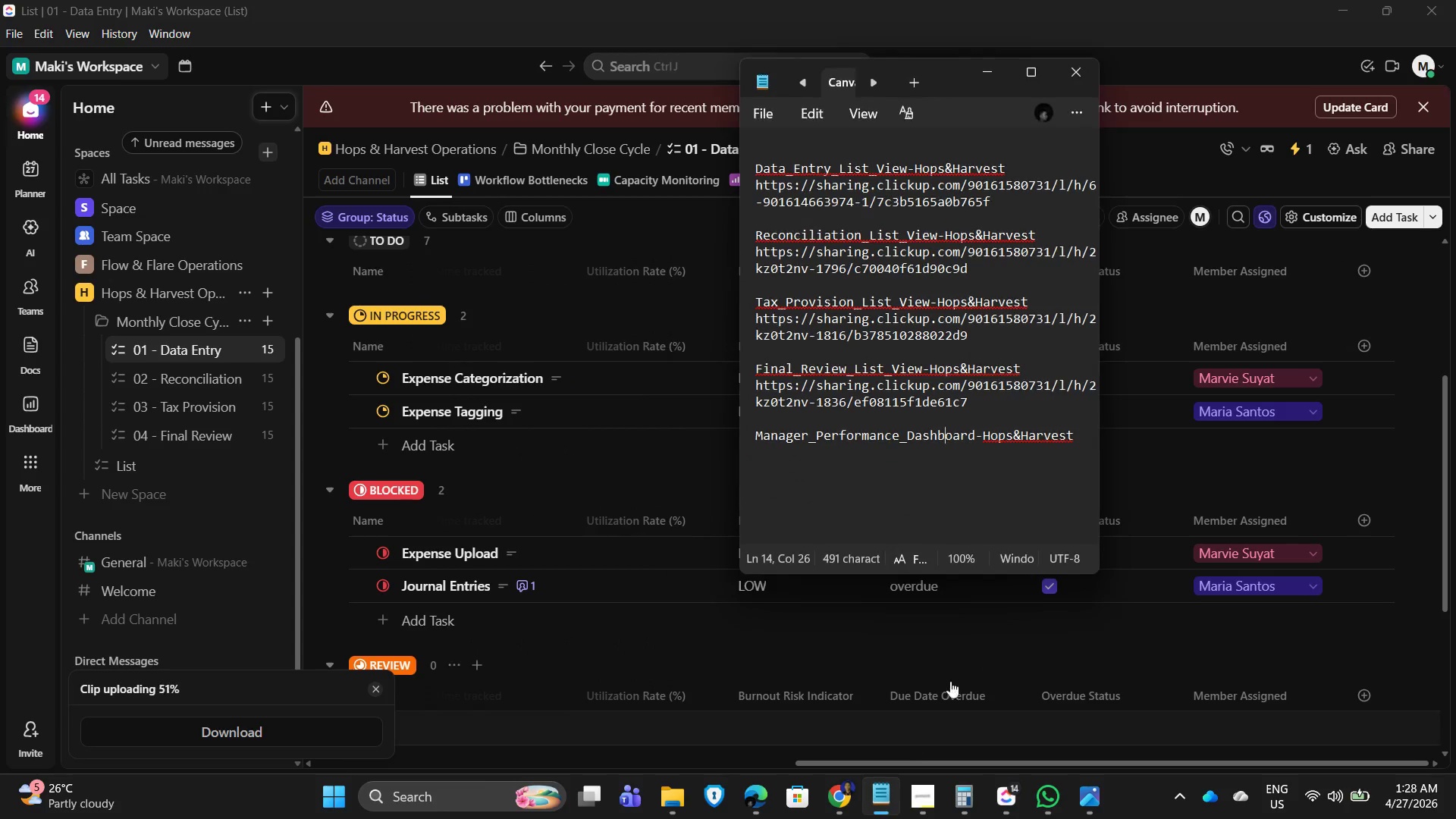 
left_click([827, 472])
 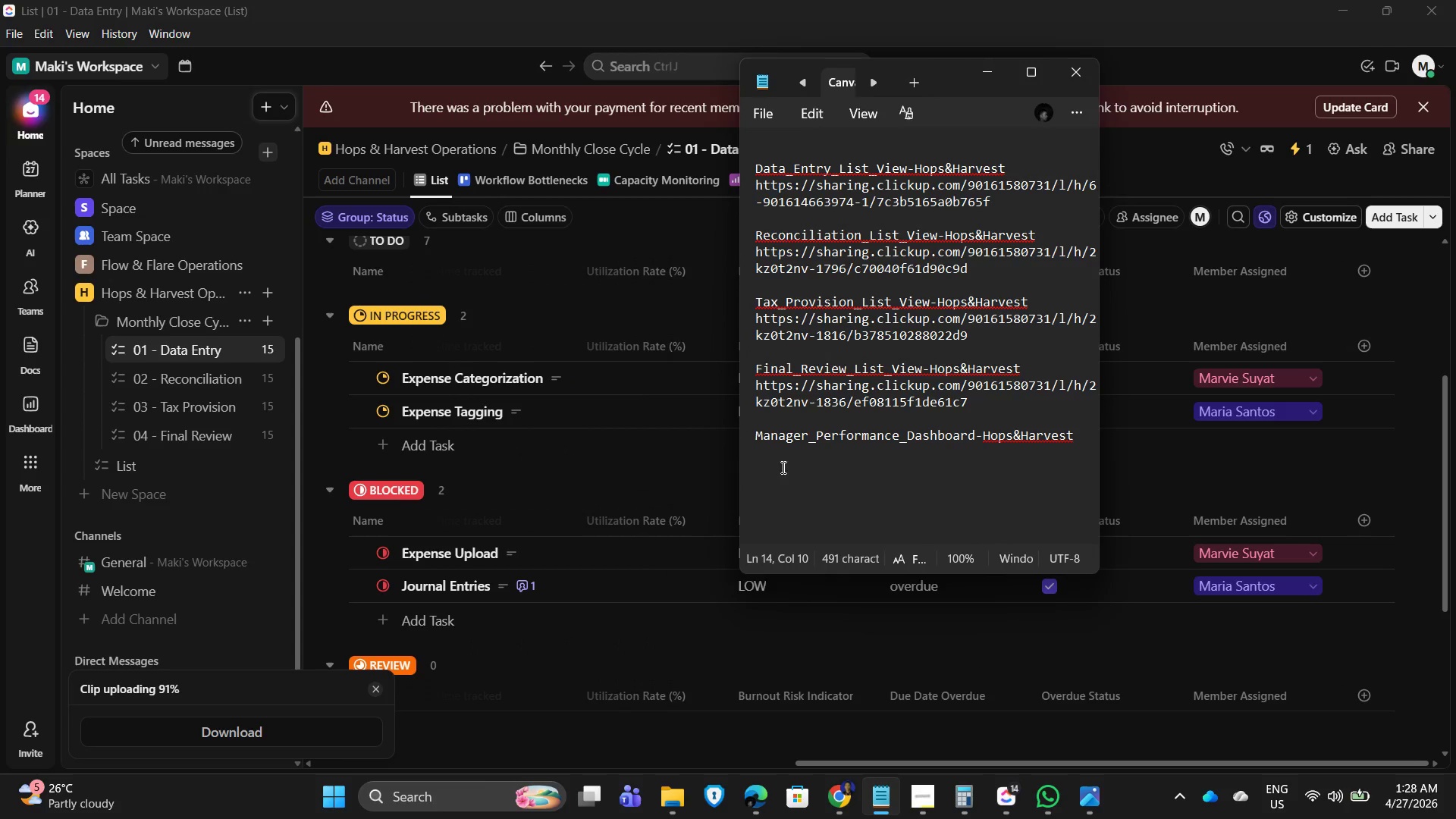 
left_click([762, 453])
 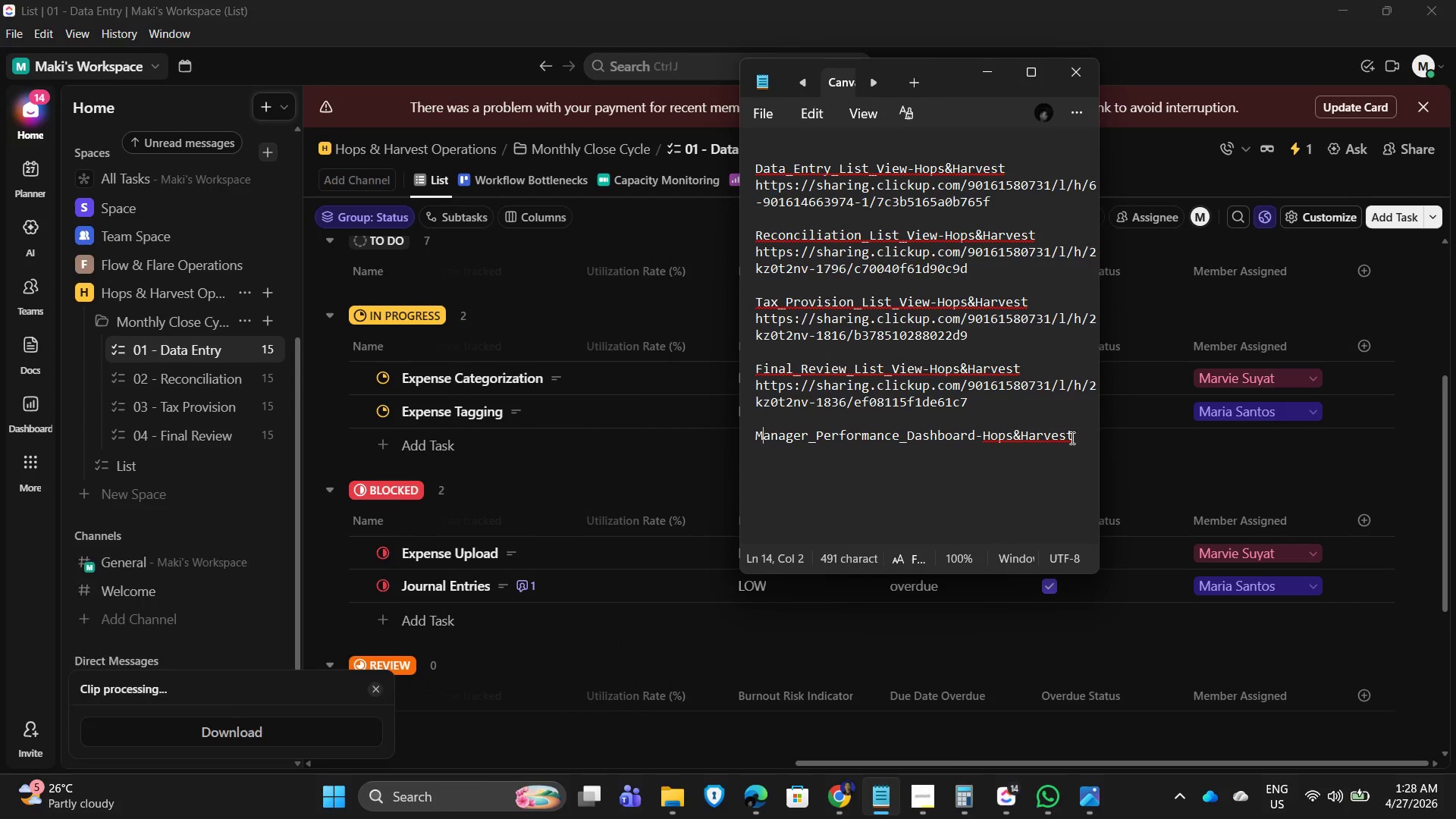 
left_click([1072, 437])
 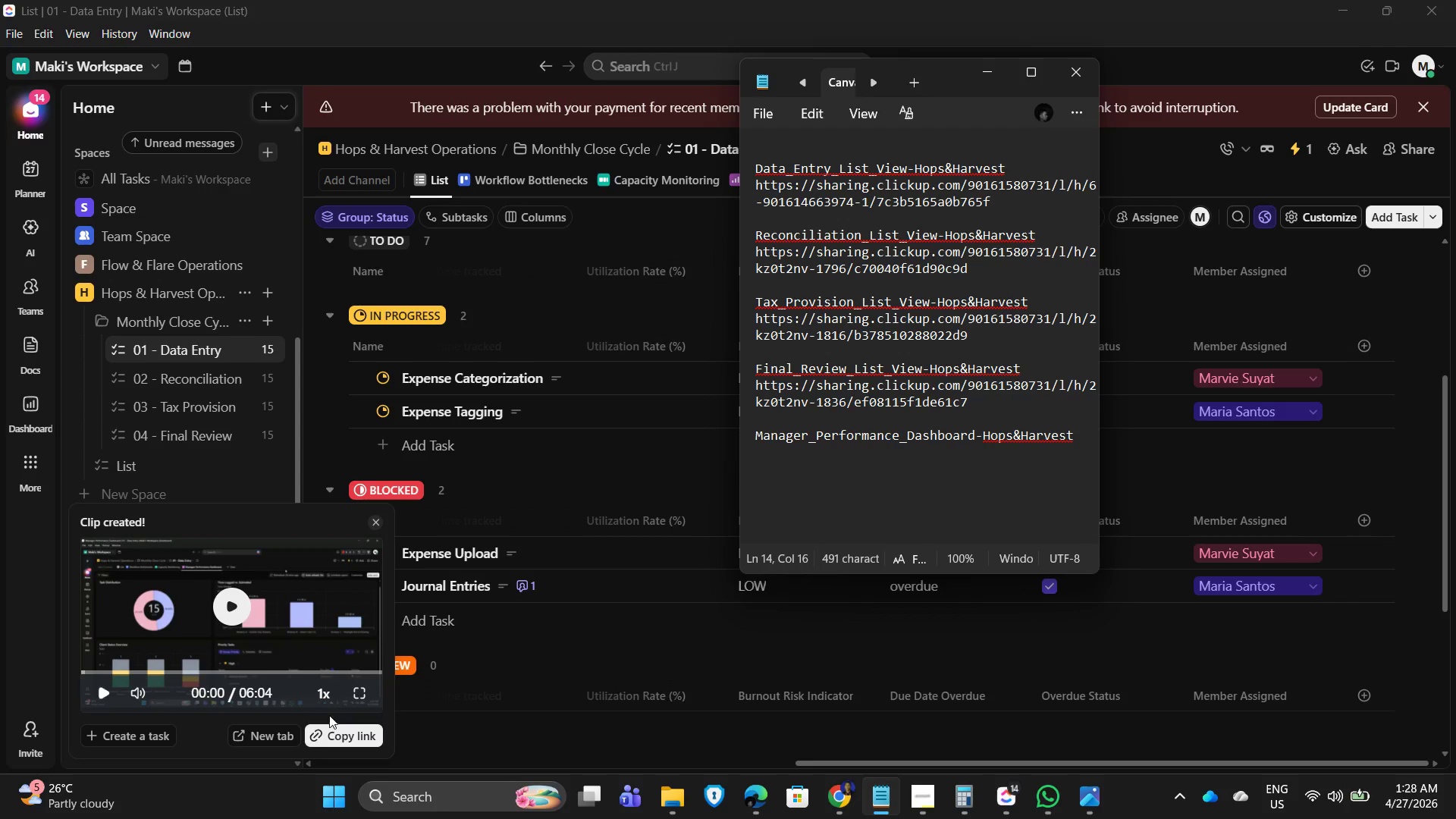 
left_click([339, 730])
 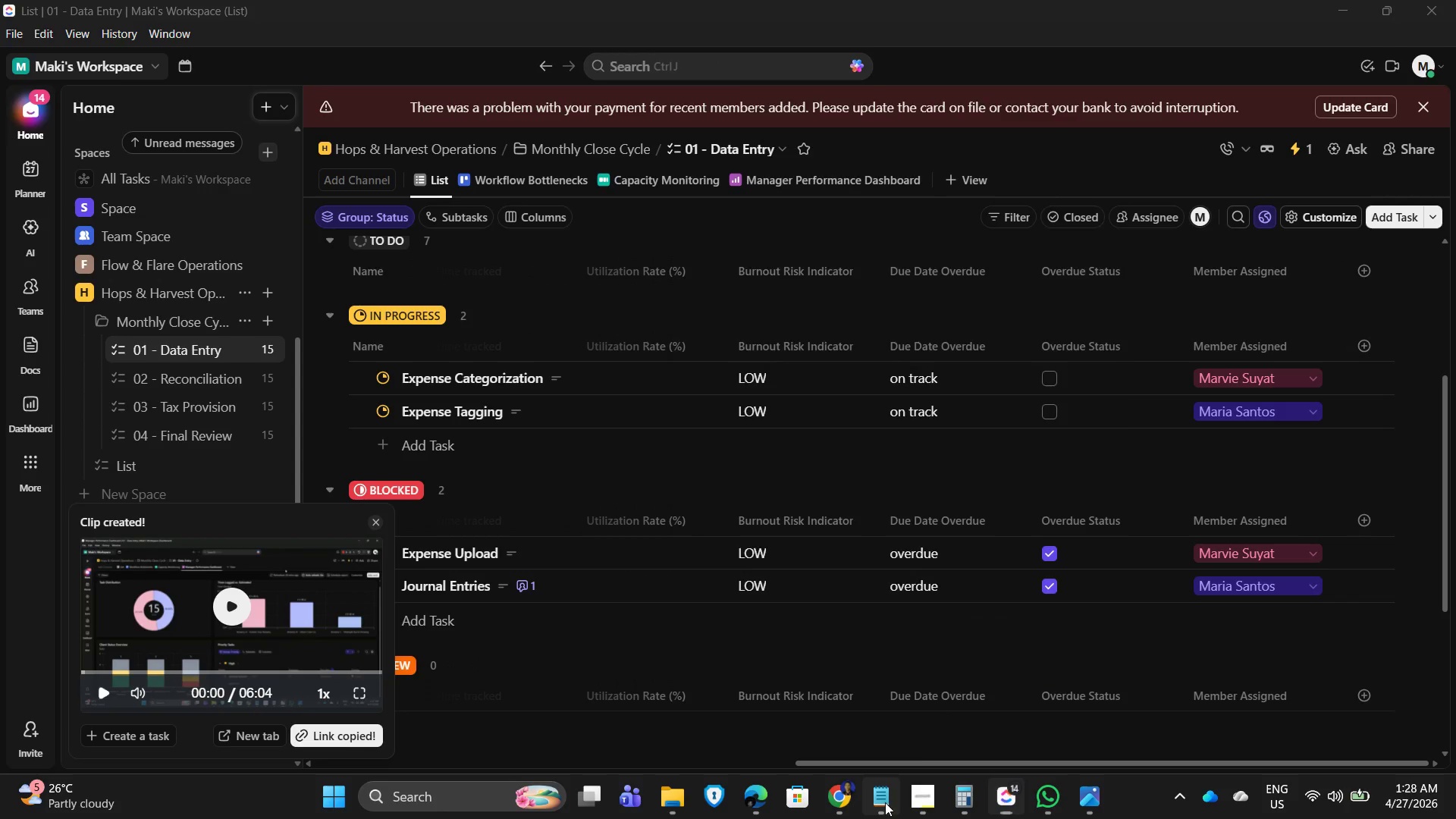 
left_click([829, 489])
 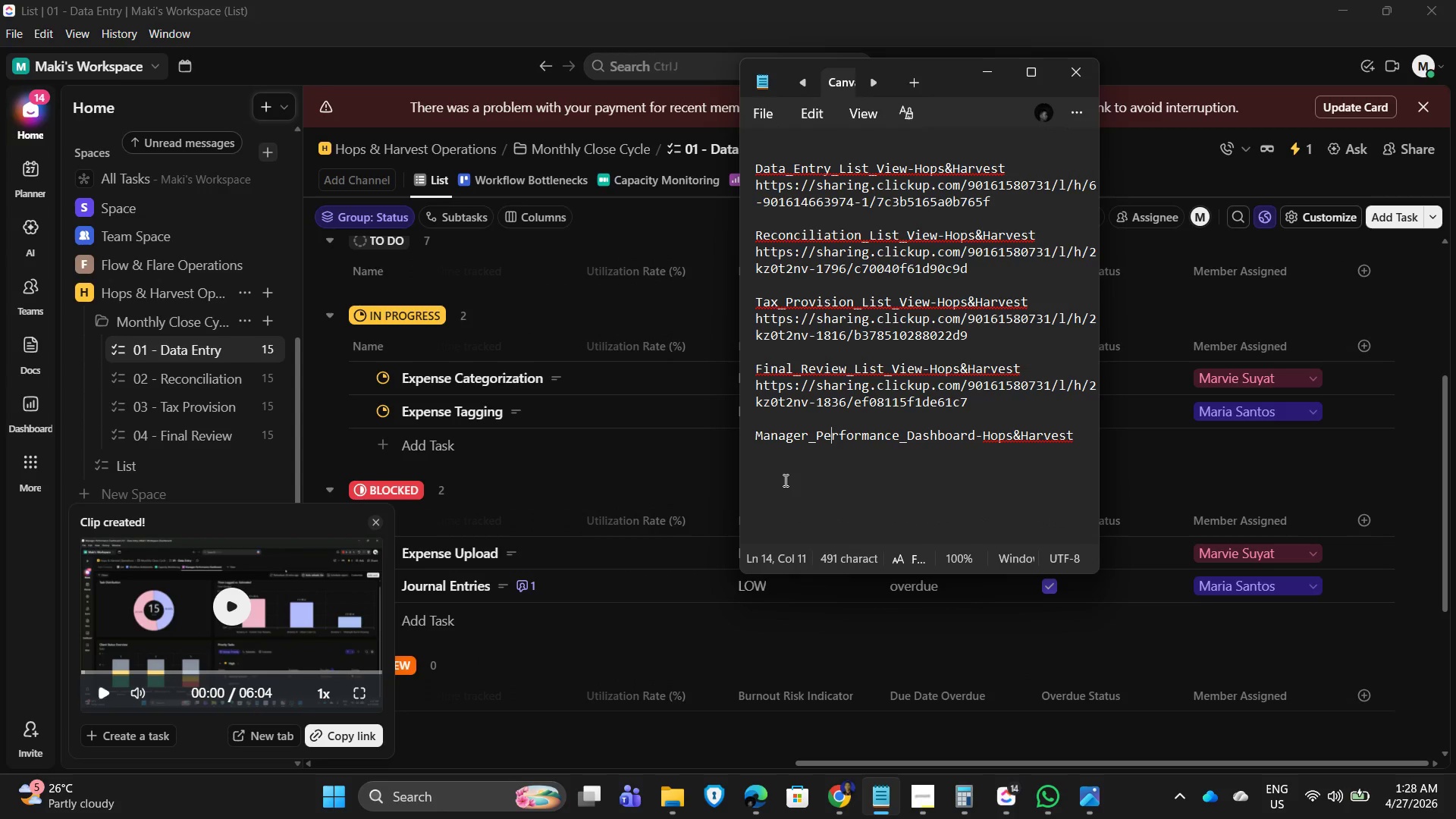 
left_click([762, 487])
 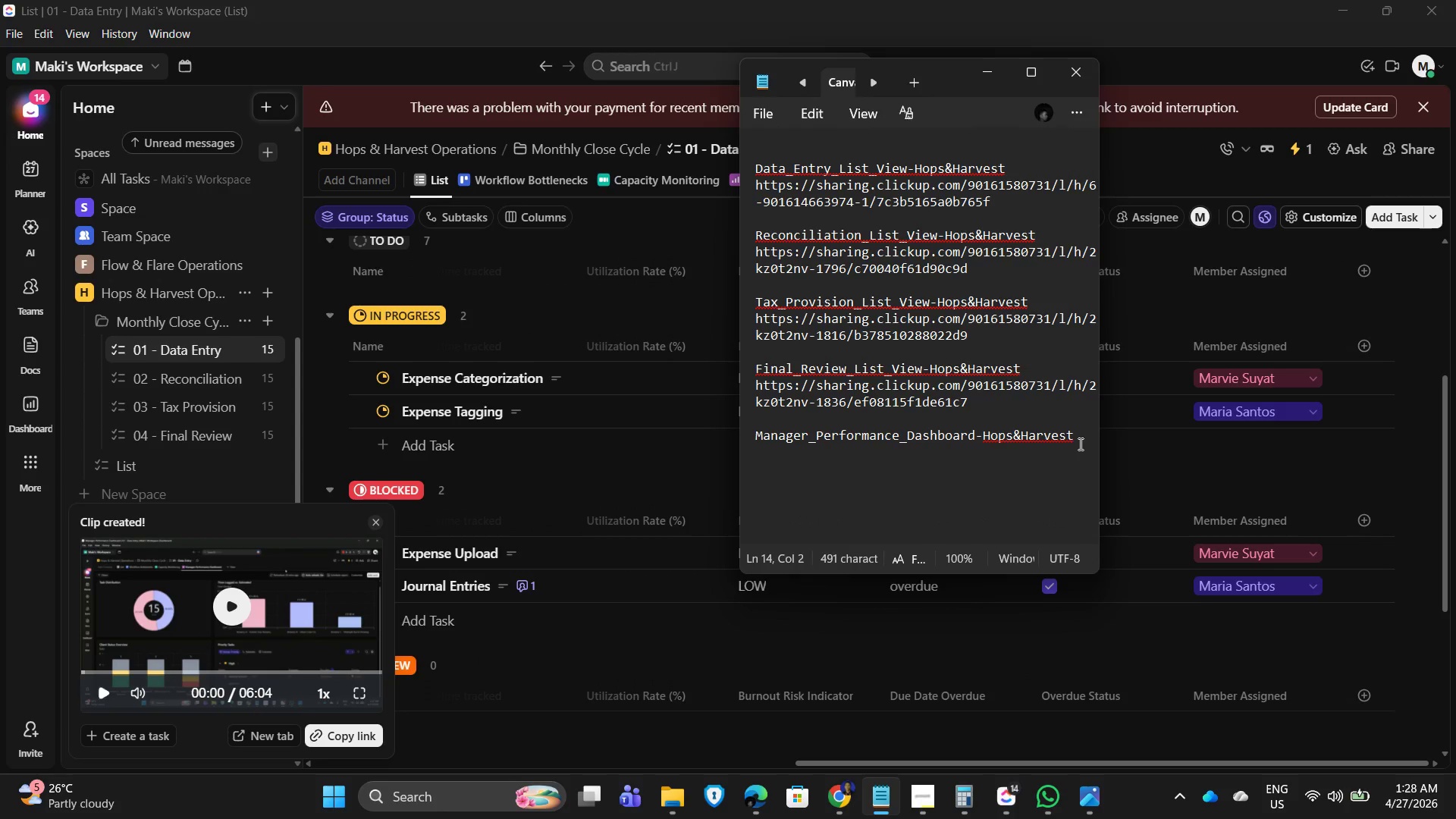 
left_click([1079, 441])
 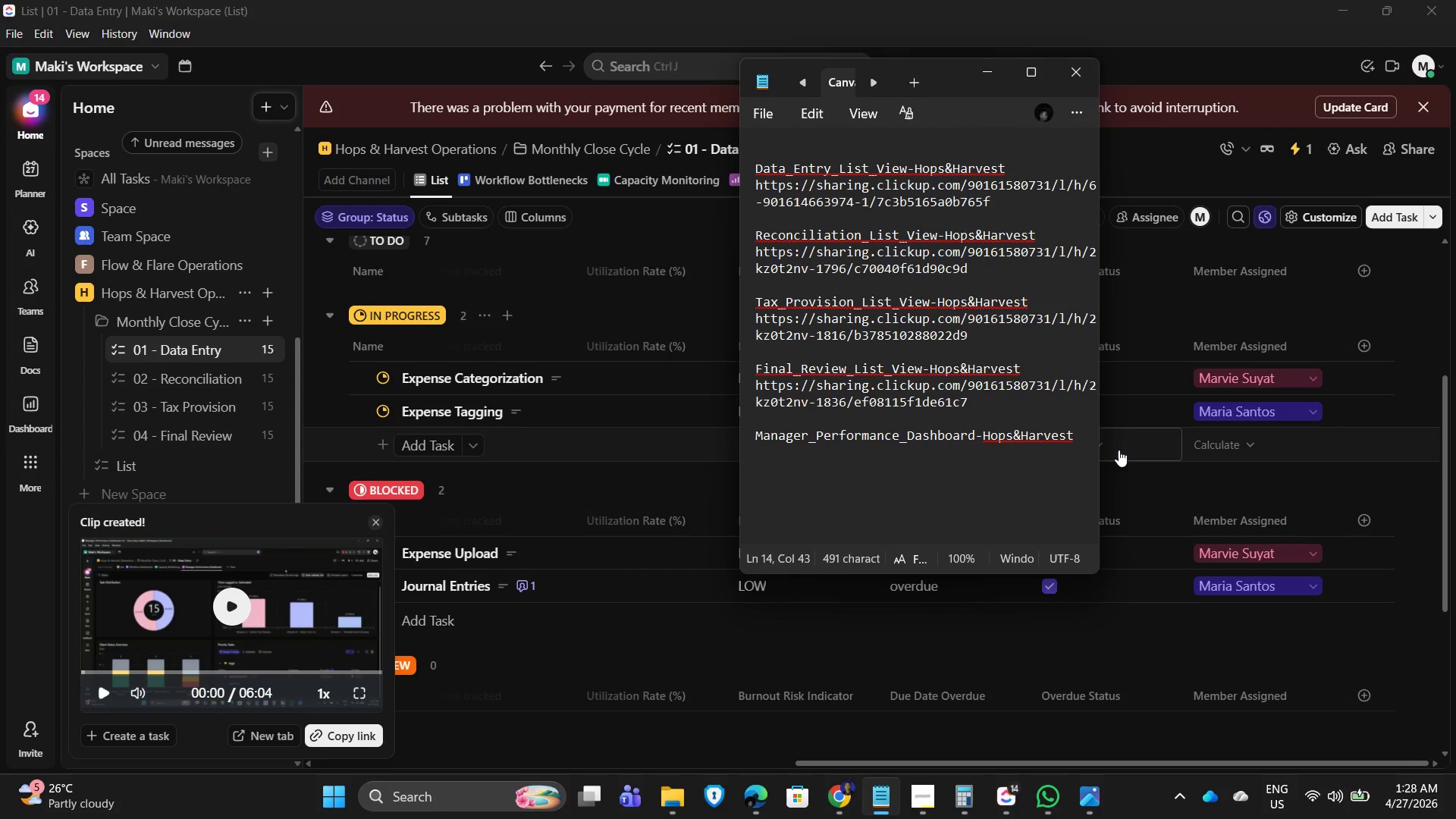 
key(Enter)
 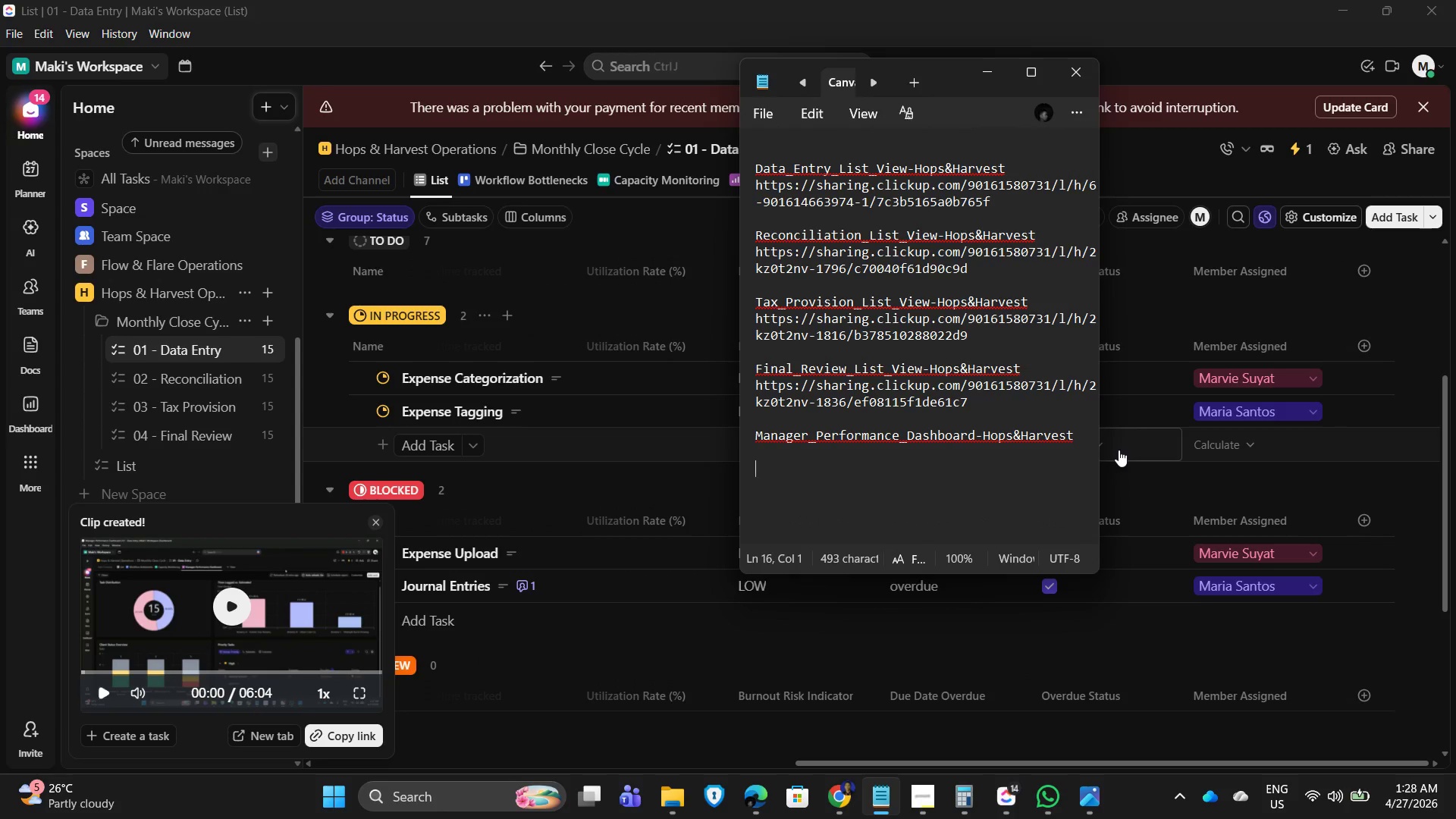 
key(Enter)
 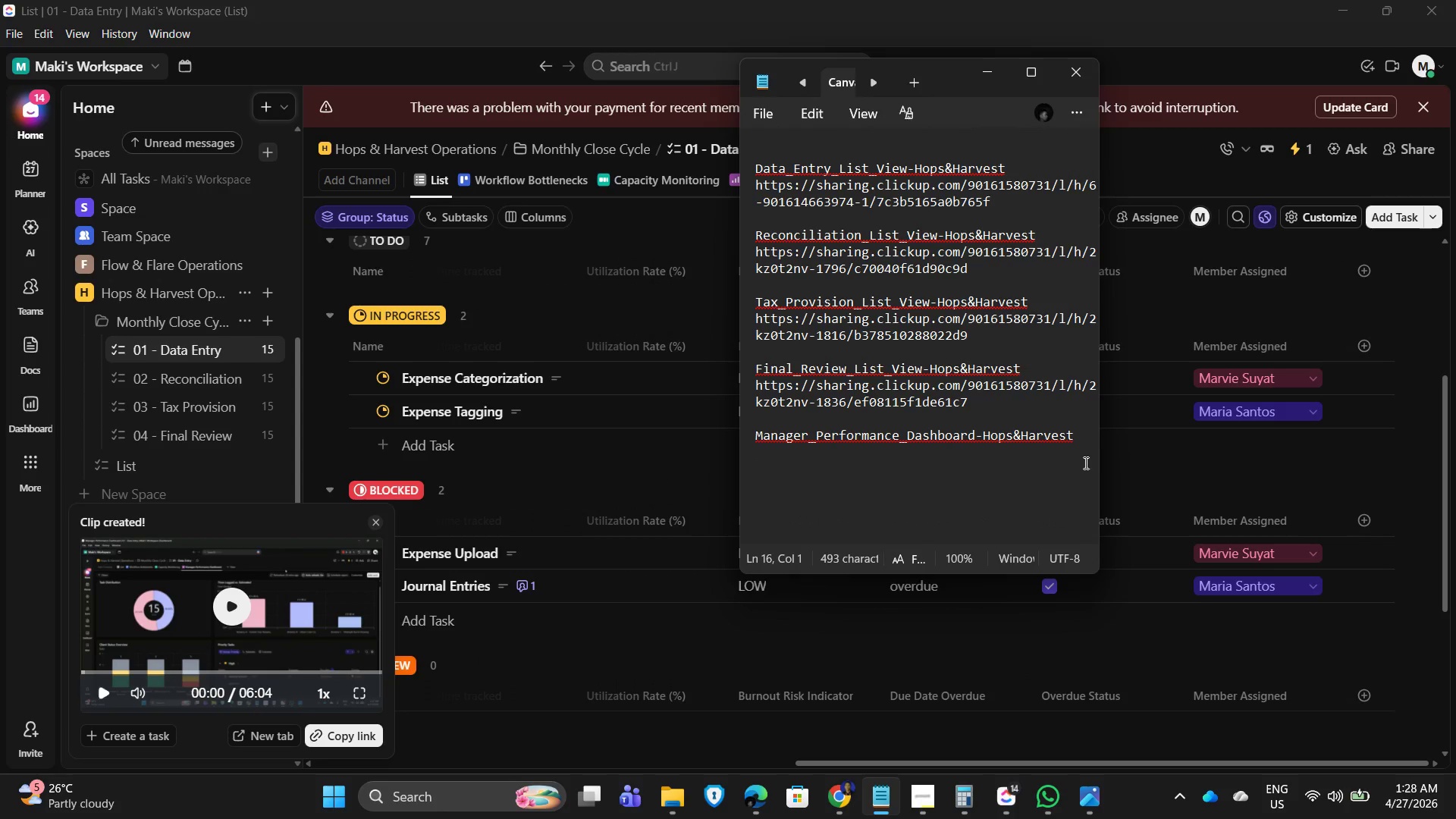 
key(Control+V)
 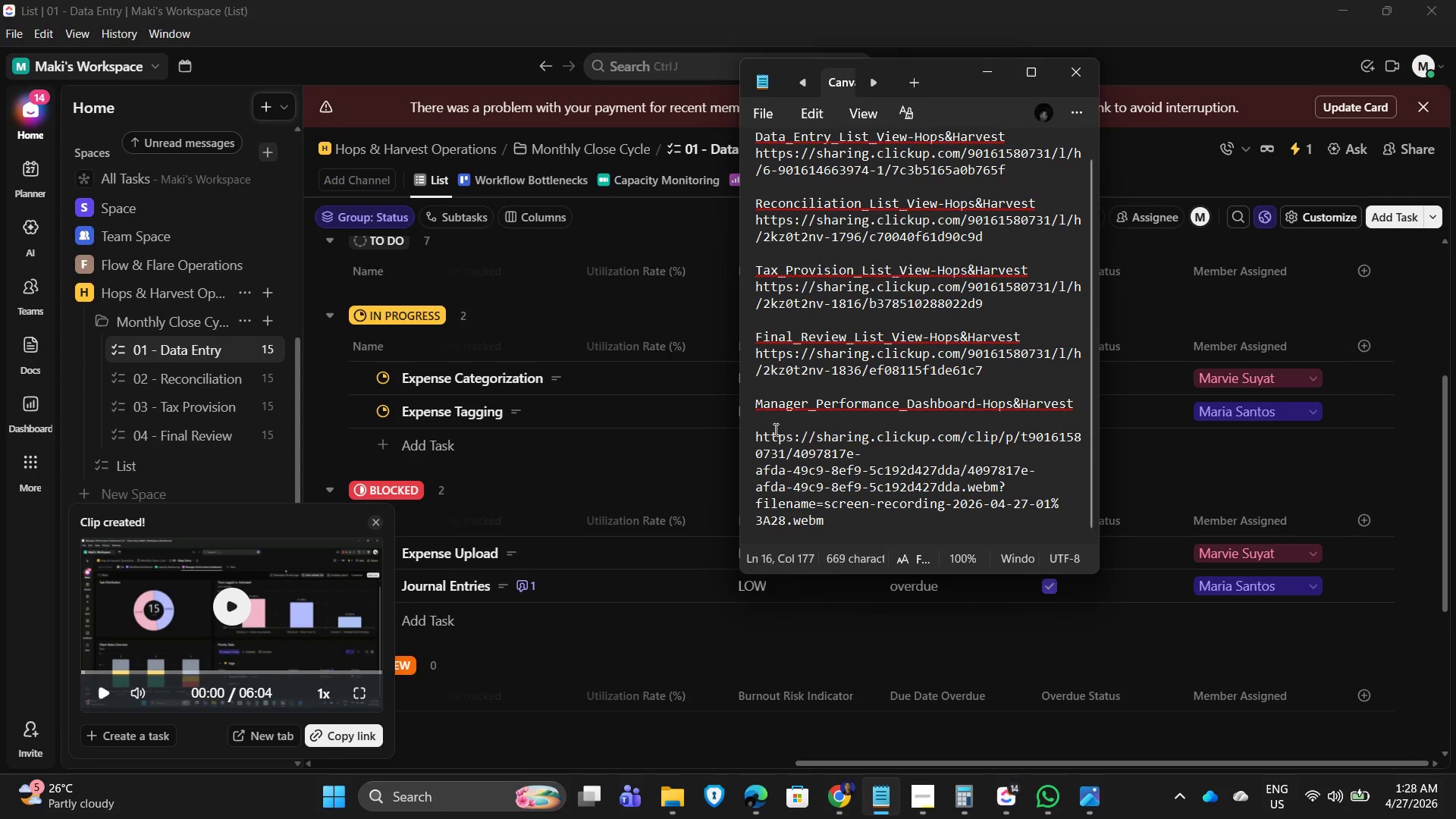 
left_click([769, 425])
 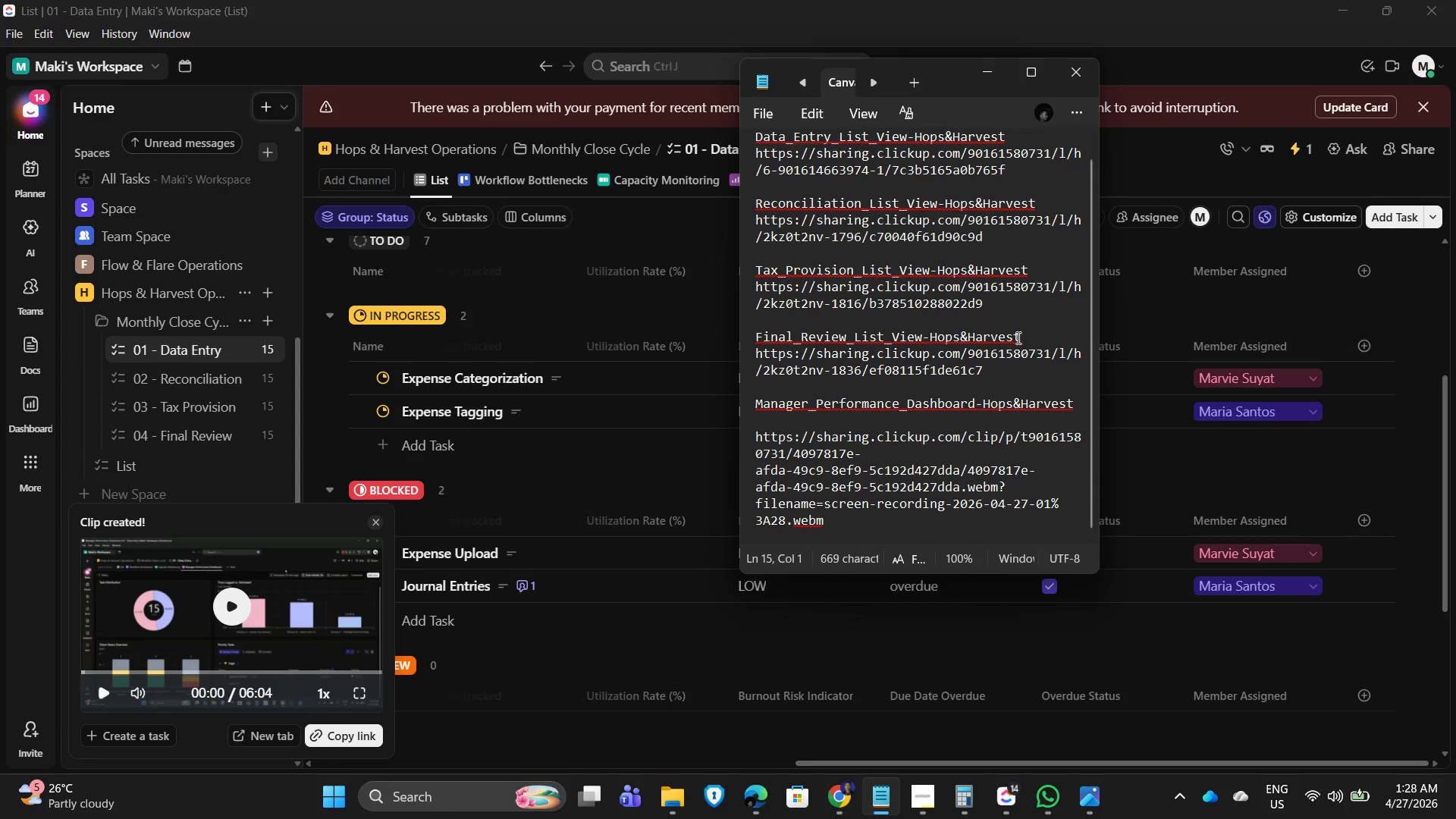 
left_click_drag(start_coordinate=[1022, 337], to_coordinate=[748, 335])
 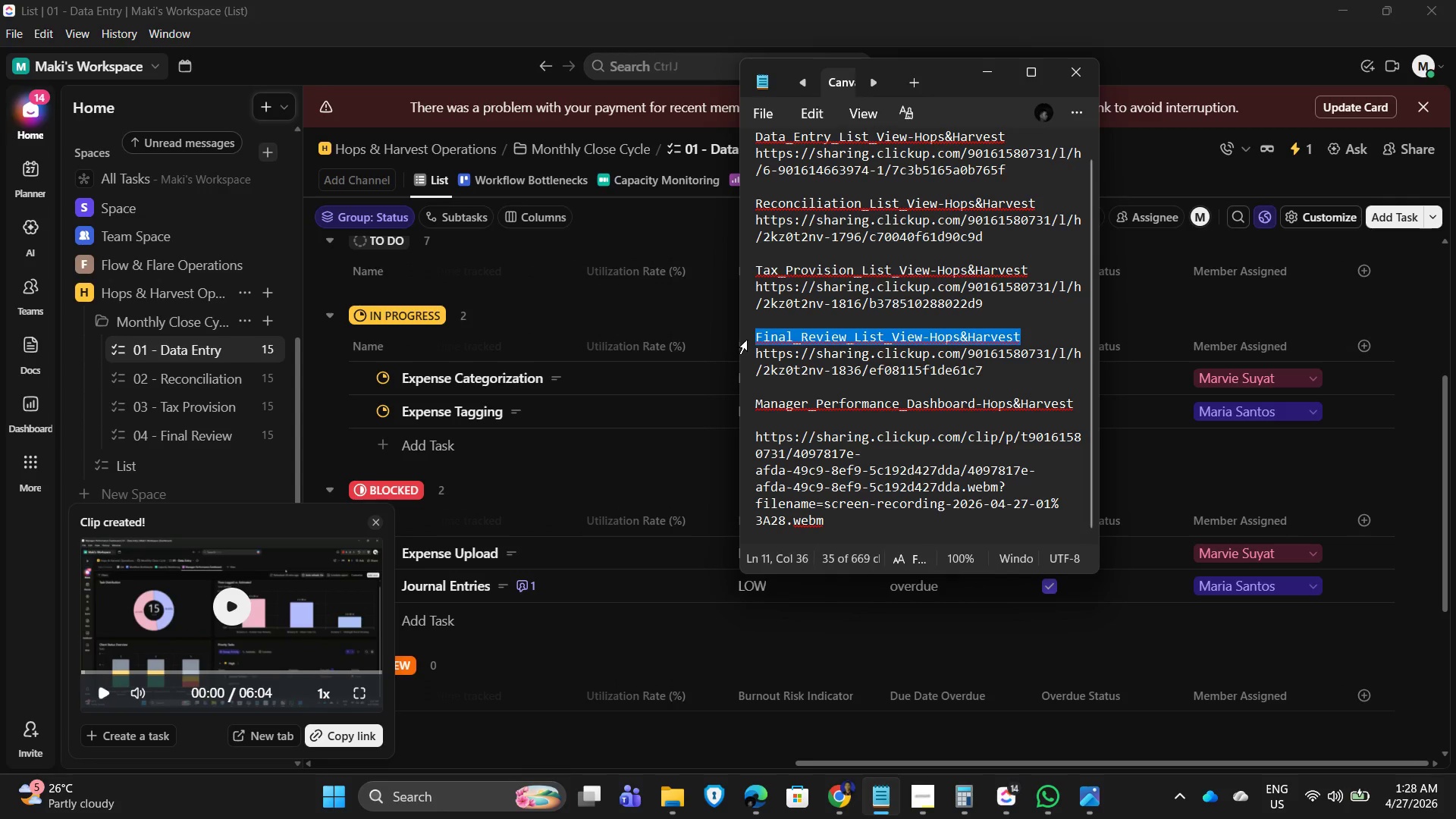 
key(Control+C)
 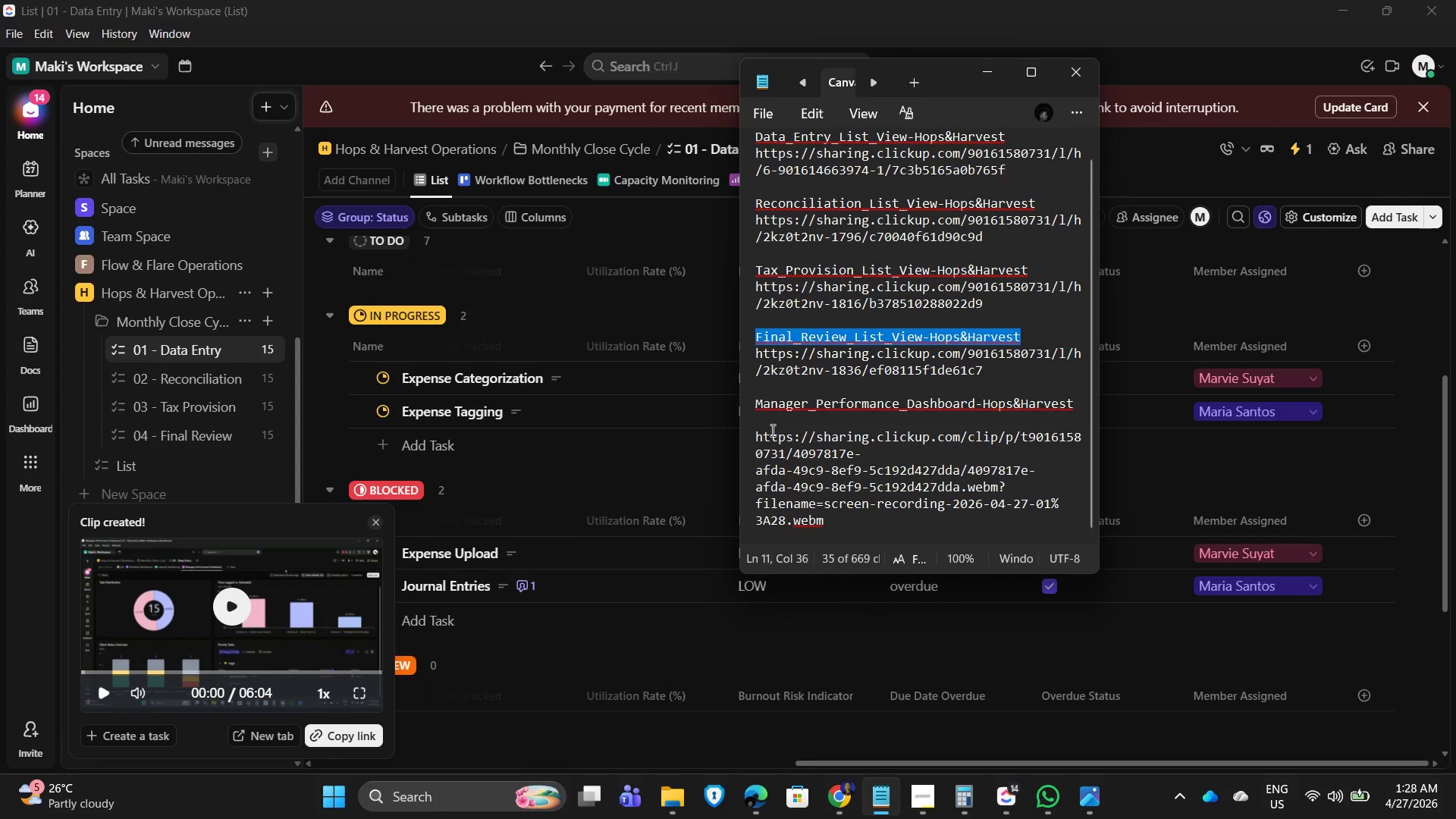 
left_click([764, 422])
 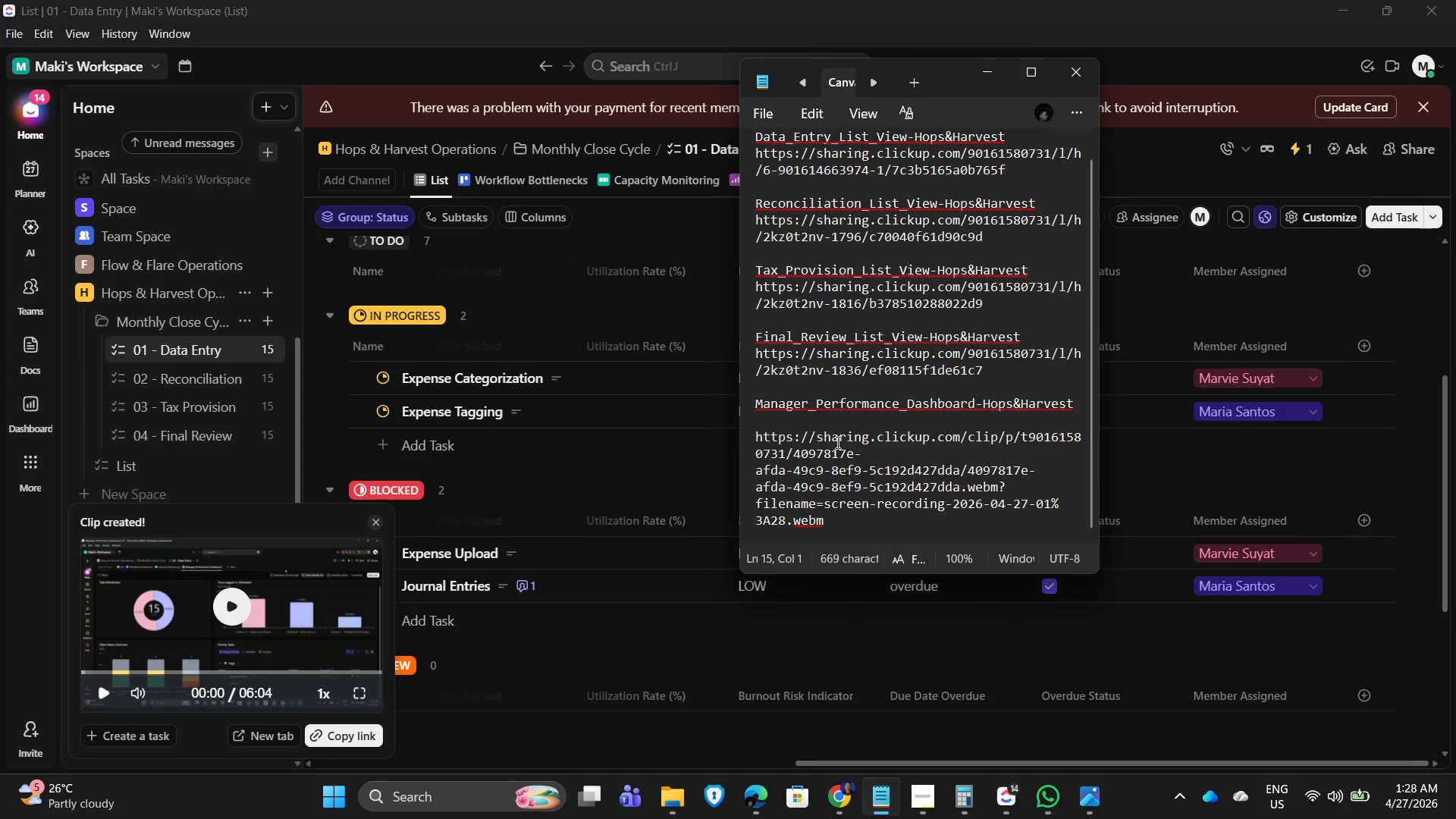 
key(Enter)
 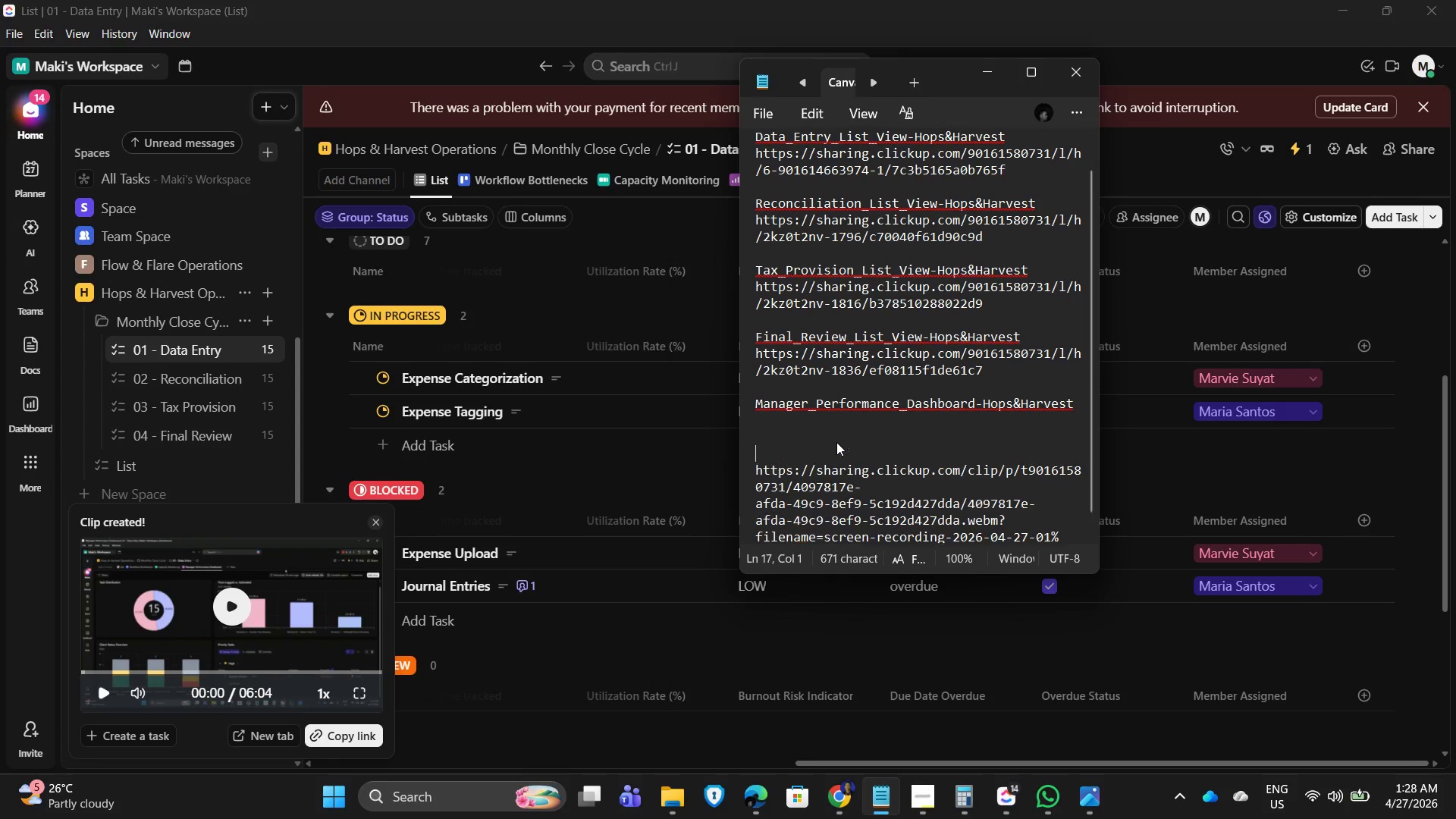 
key(Enter)
 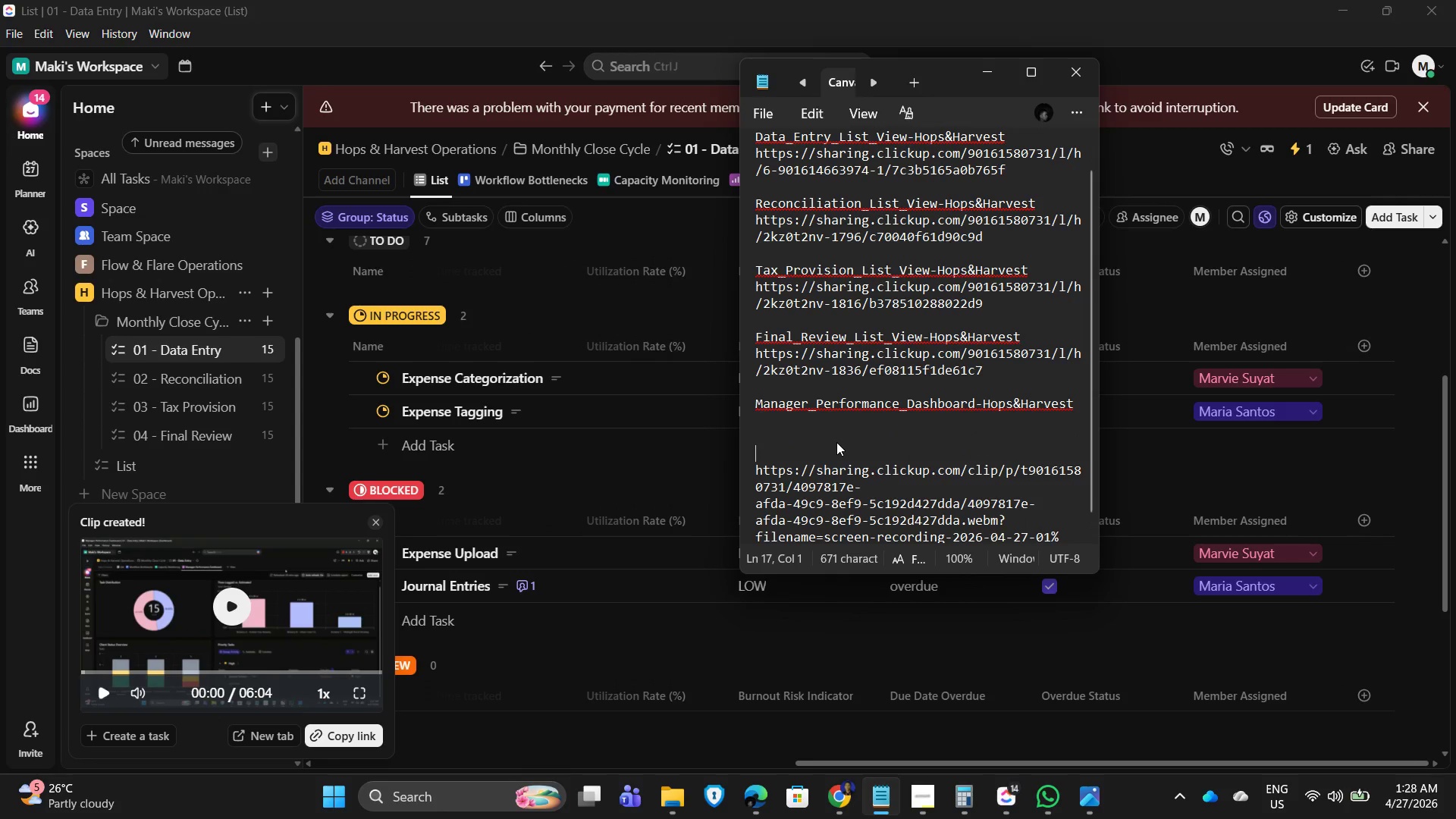 
key(Control+V)
 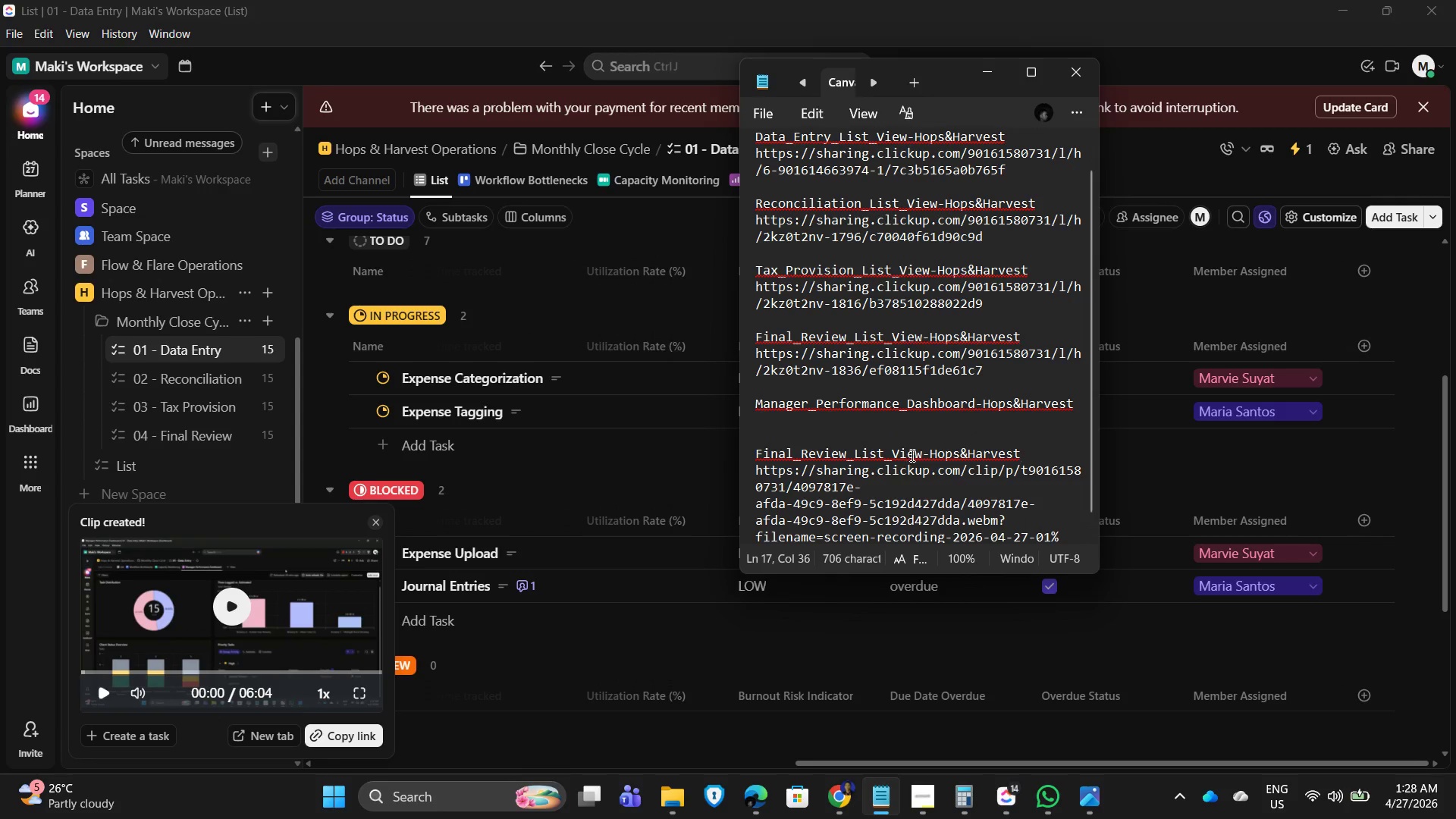 
left_click_drag(start_coordinate=[921, 451], to_coordinate=[731, 450])
 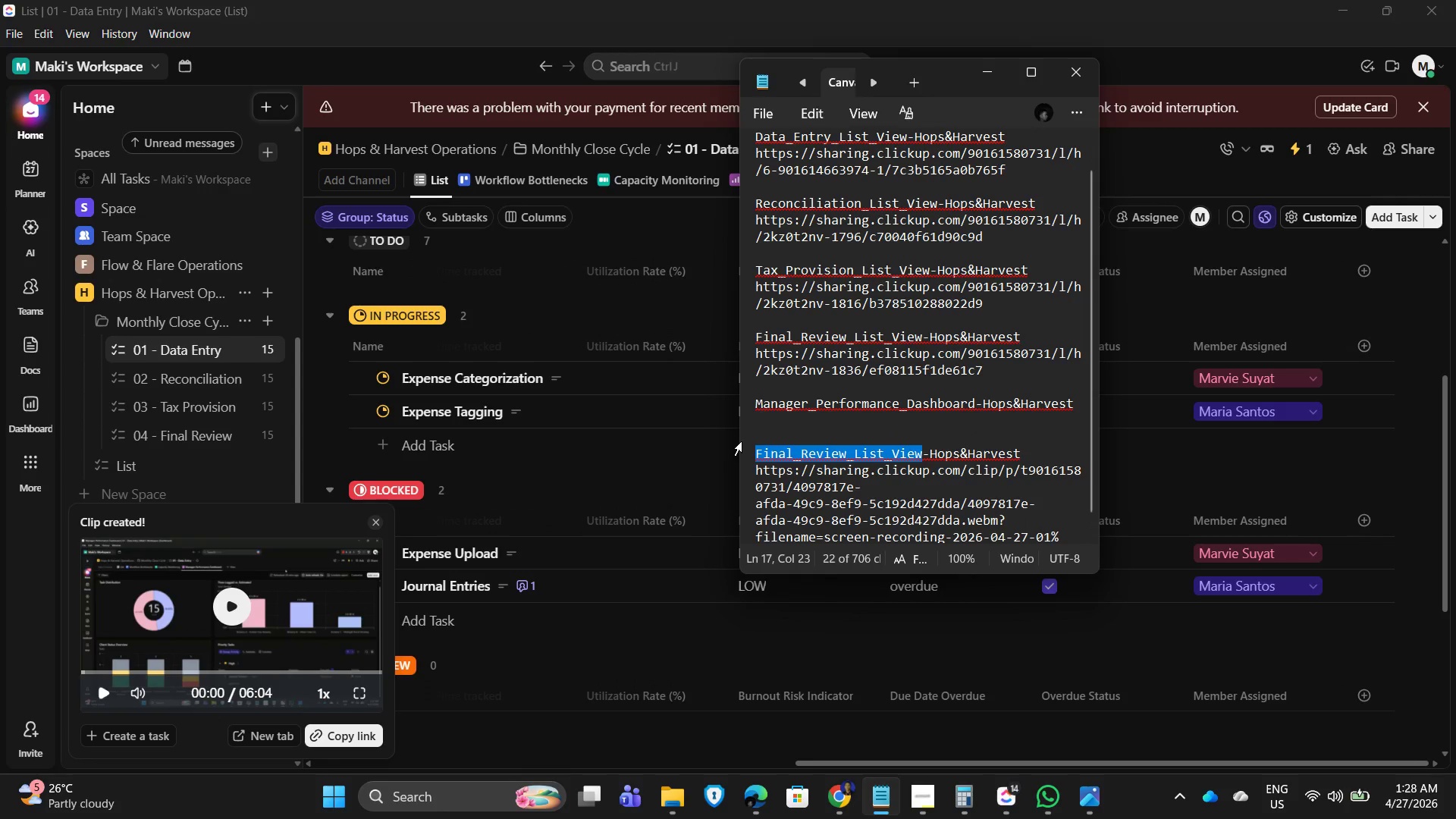 
type(Video )
key(Backspace)
type(_Walkthrough)
 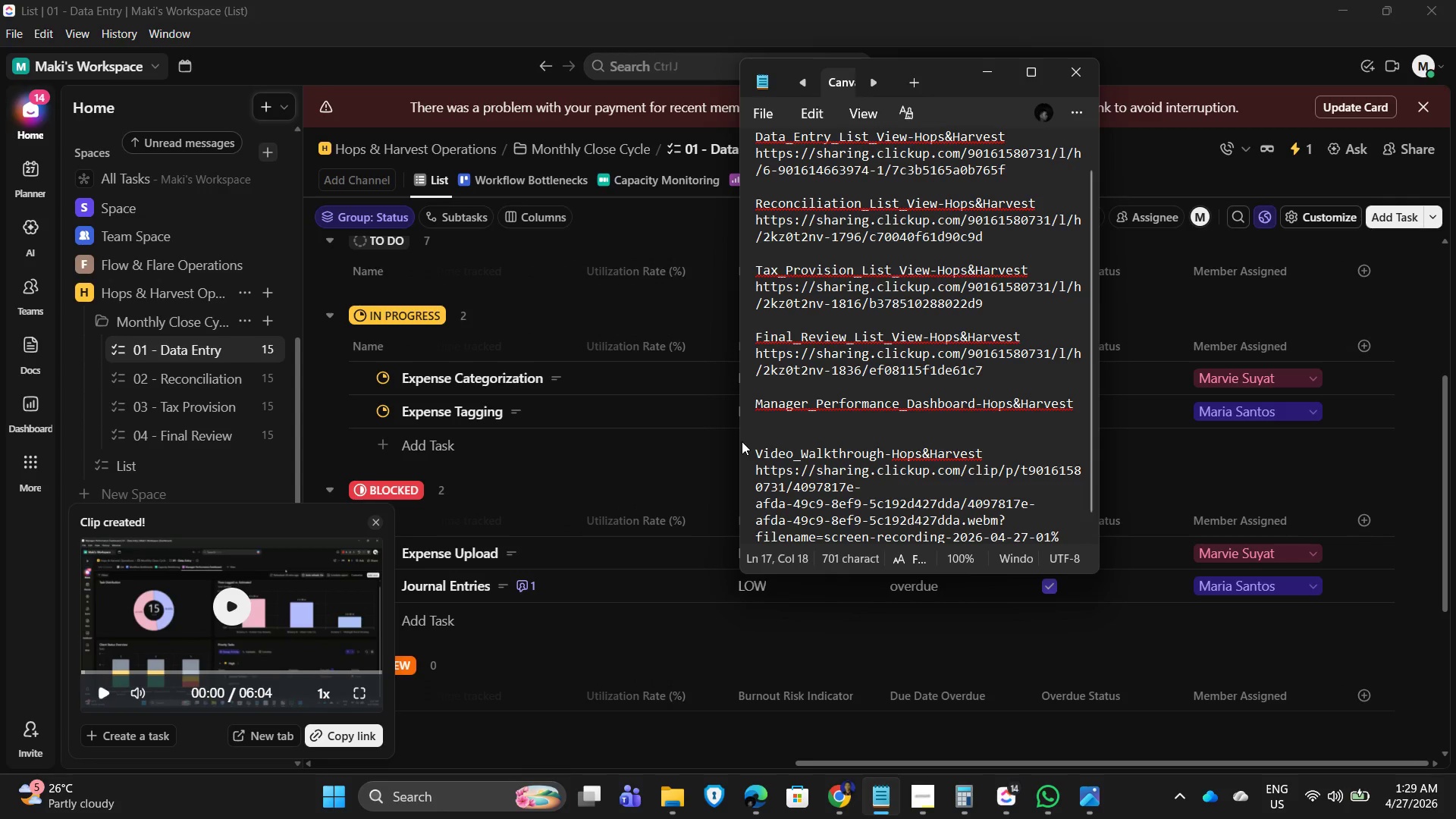 
left_click([987, 420])
 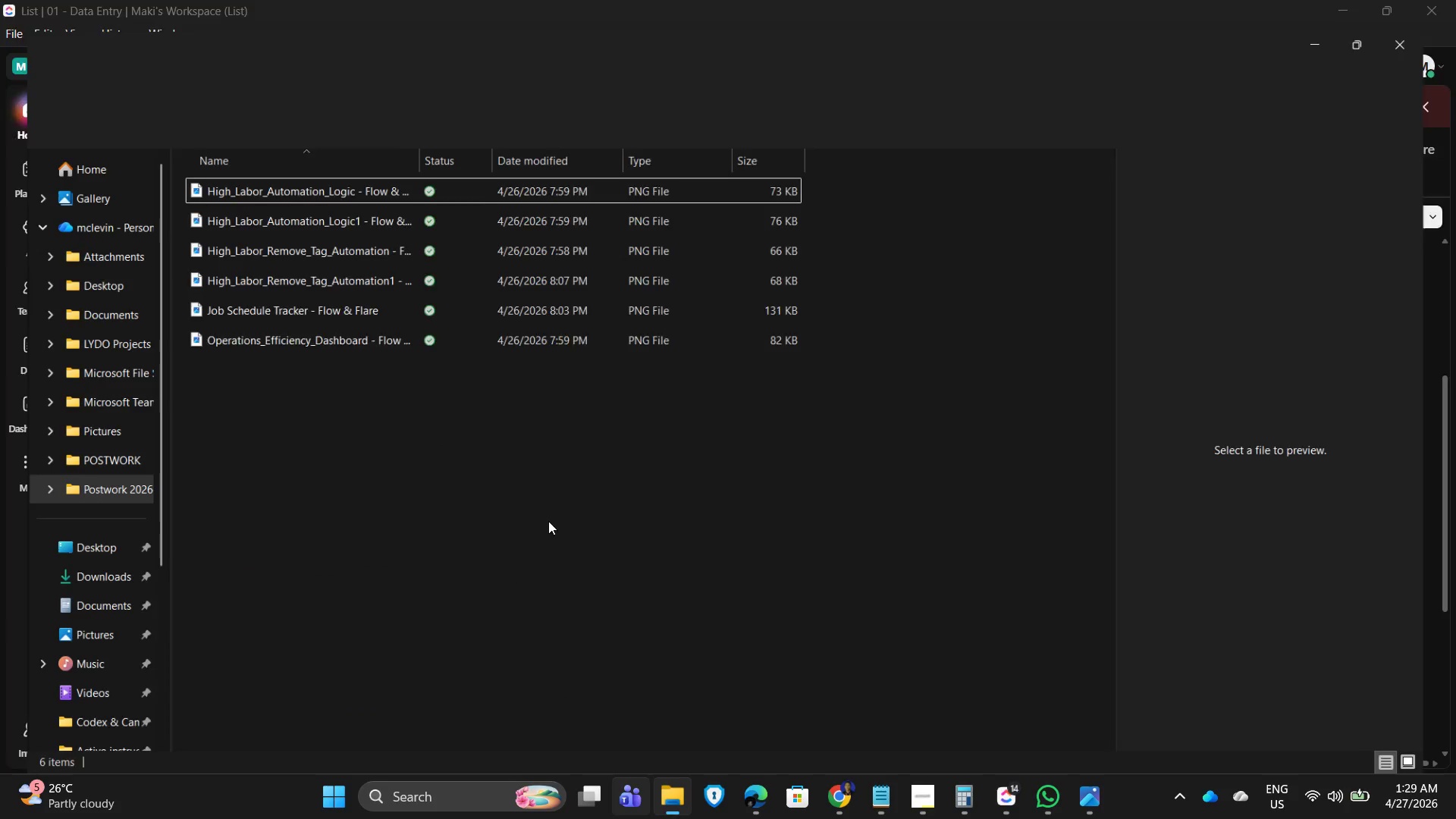 
left_click_drag(start_coordinate=[156, 12], to_coordinate=[152, 11])
 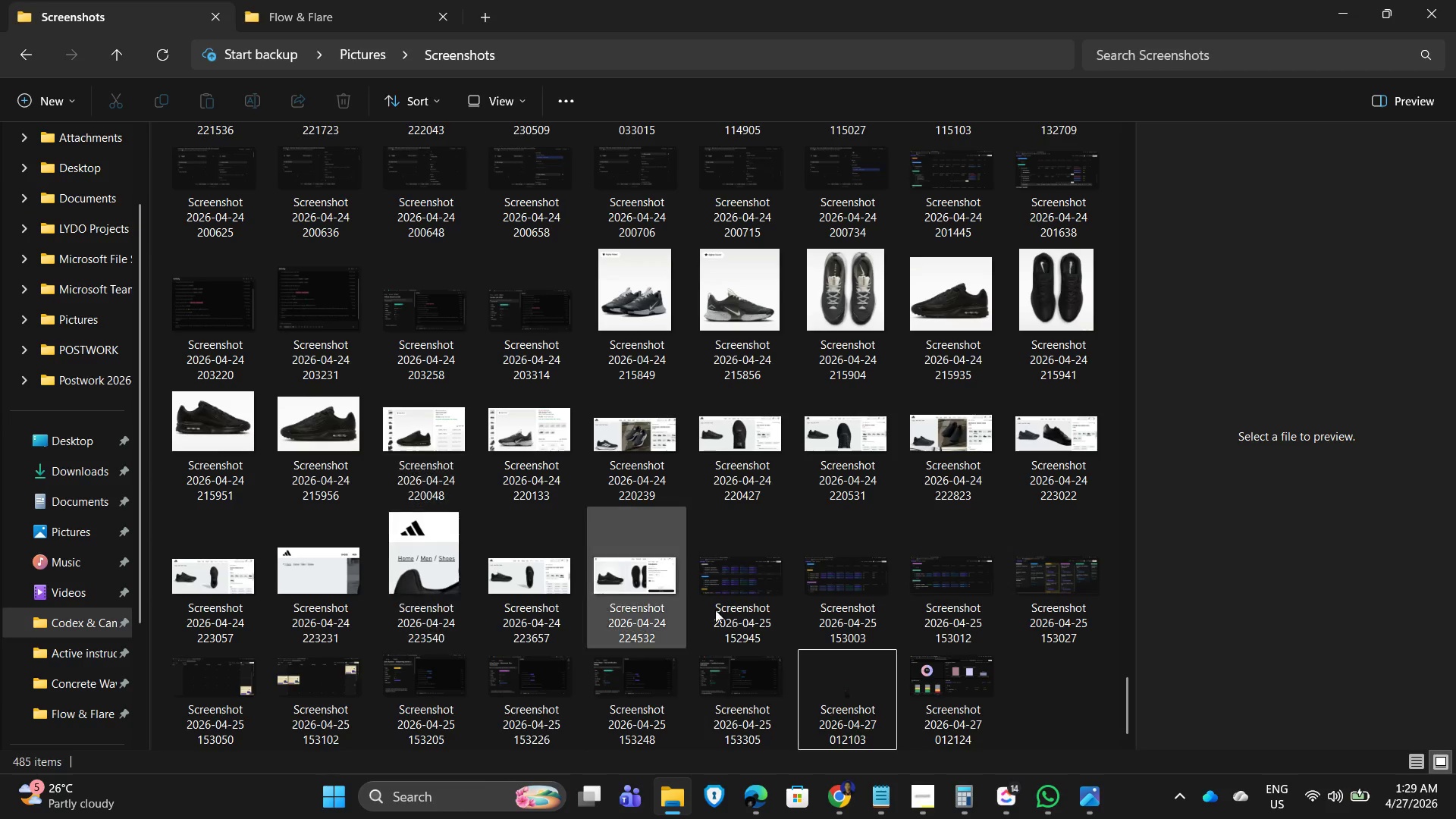 
left_click([958, 714])
 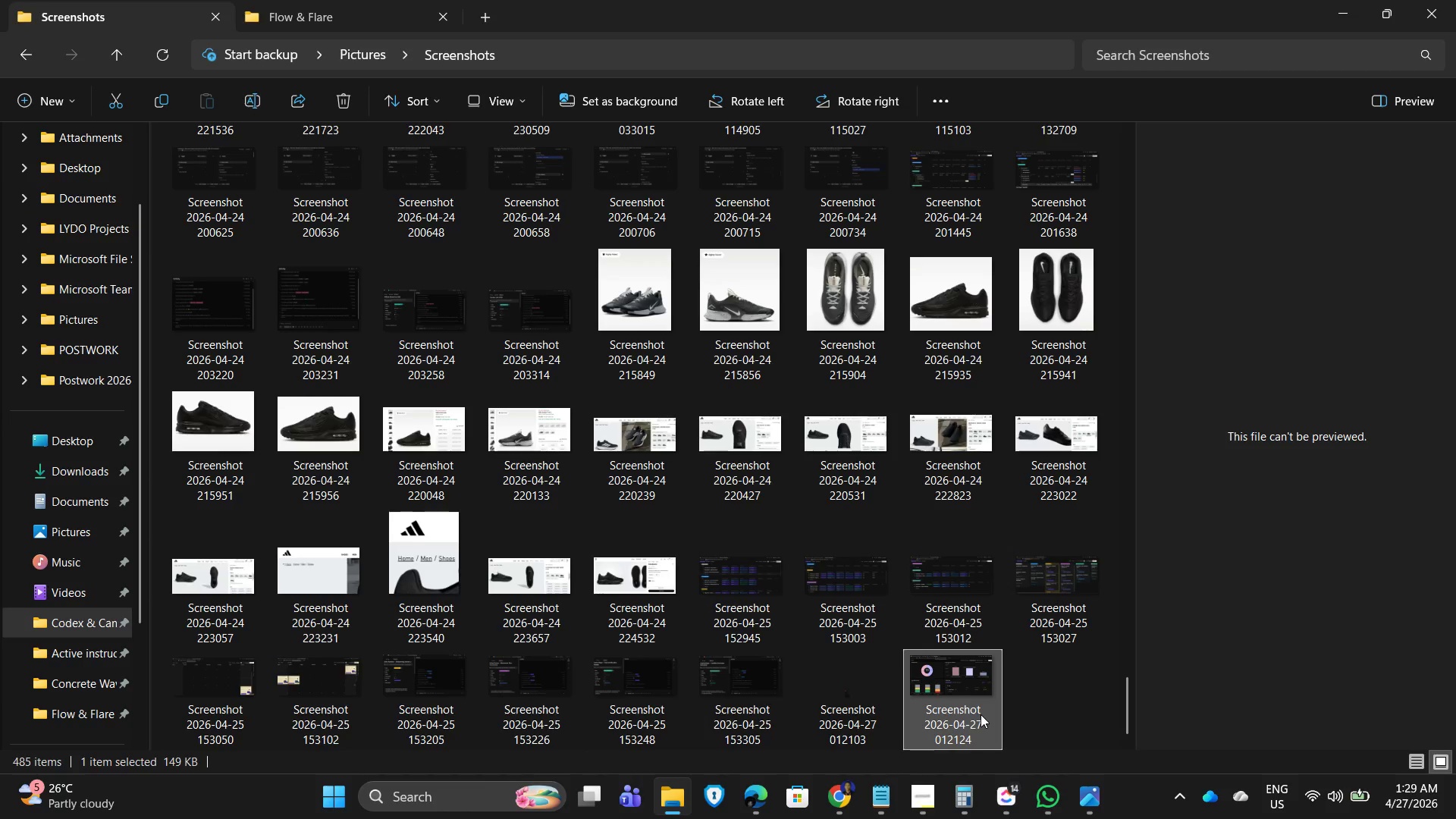 
scroll: coordinate [964, 682], scroll_direction: down, amount: 5.0
 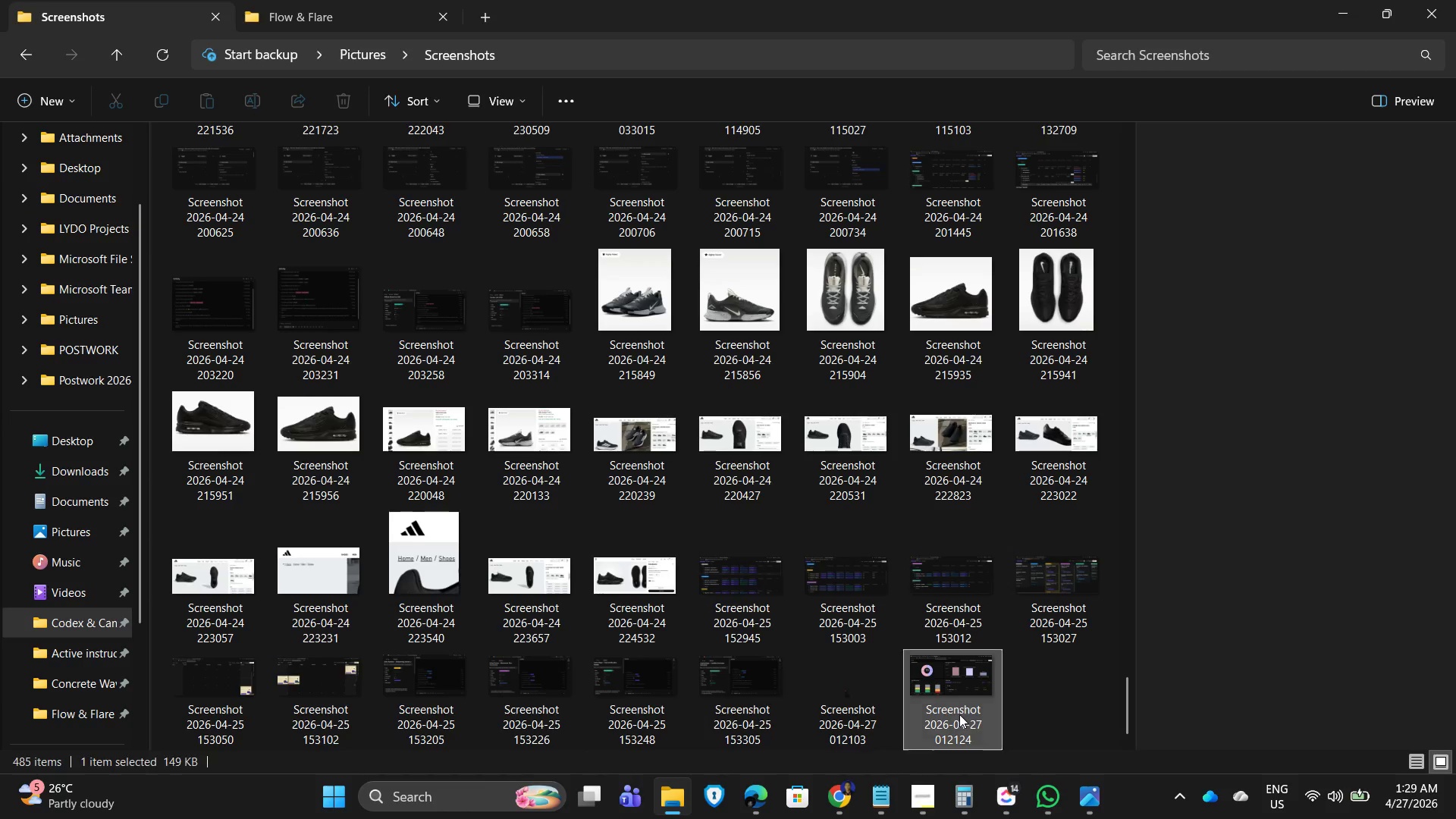 
key(Control+X)
 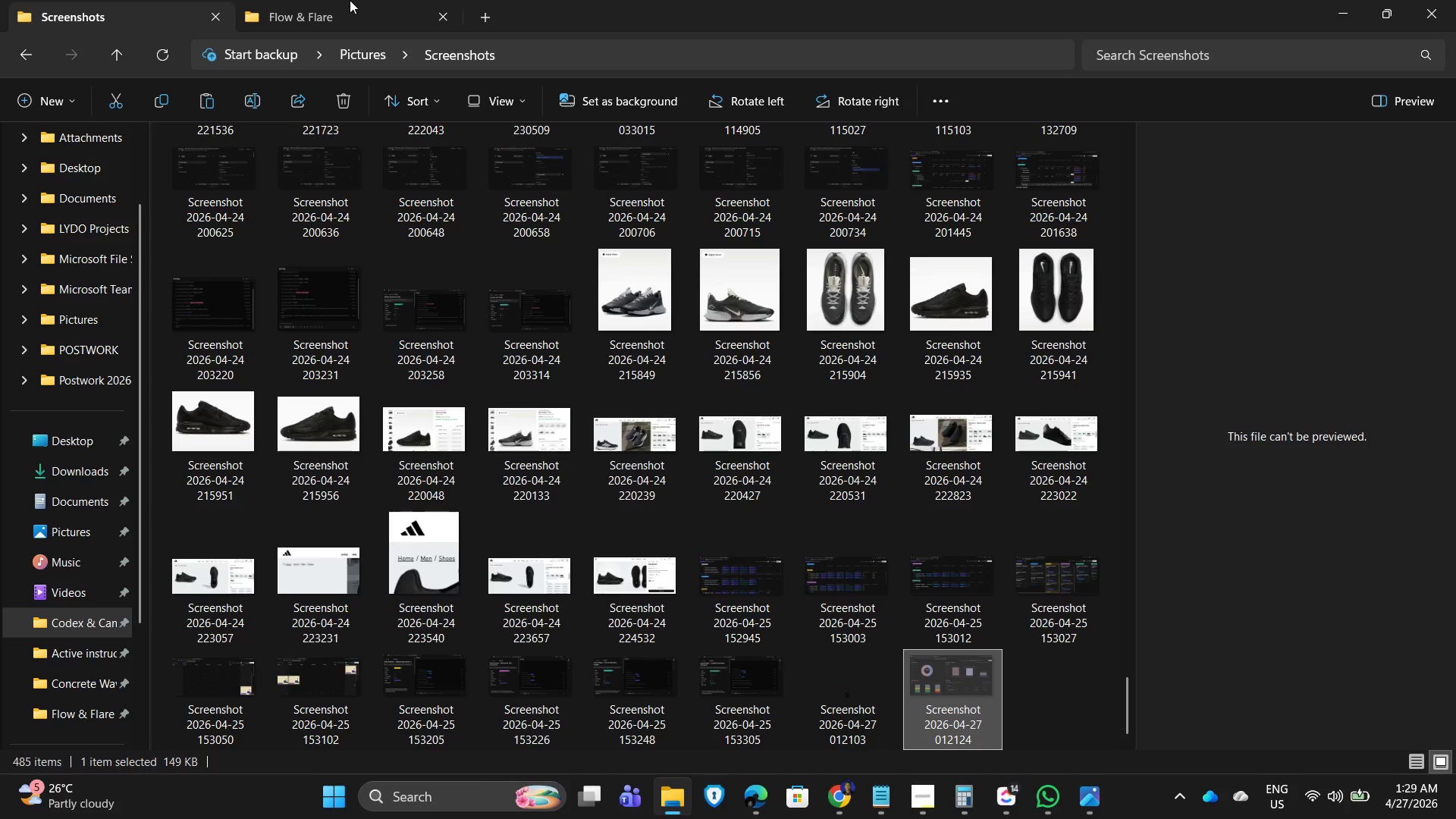 
left_click([322, 0])
 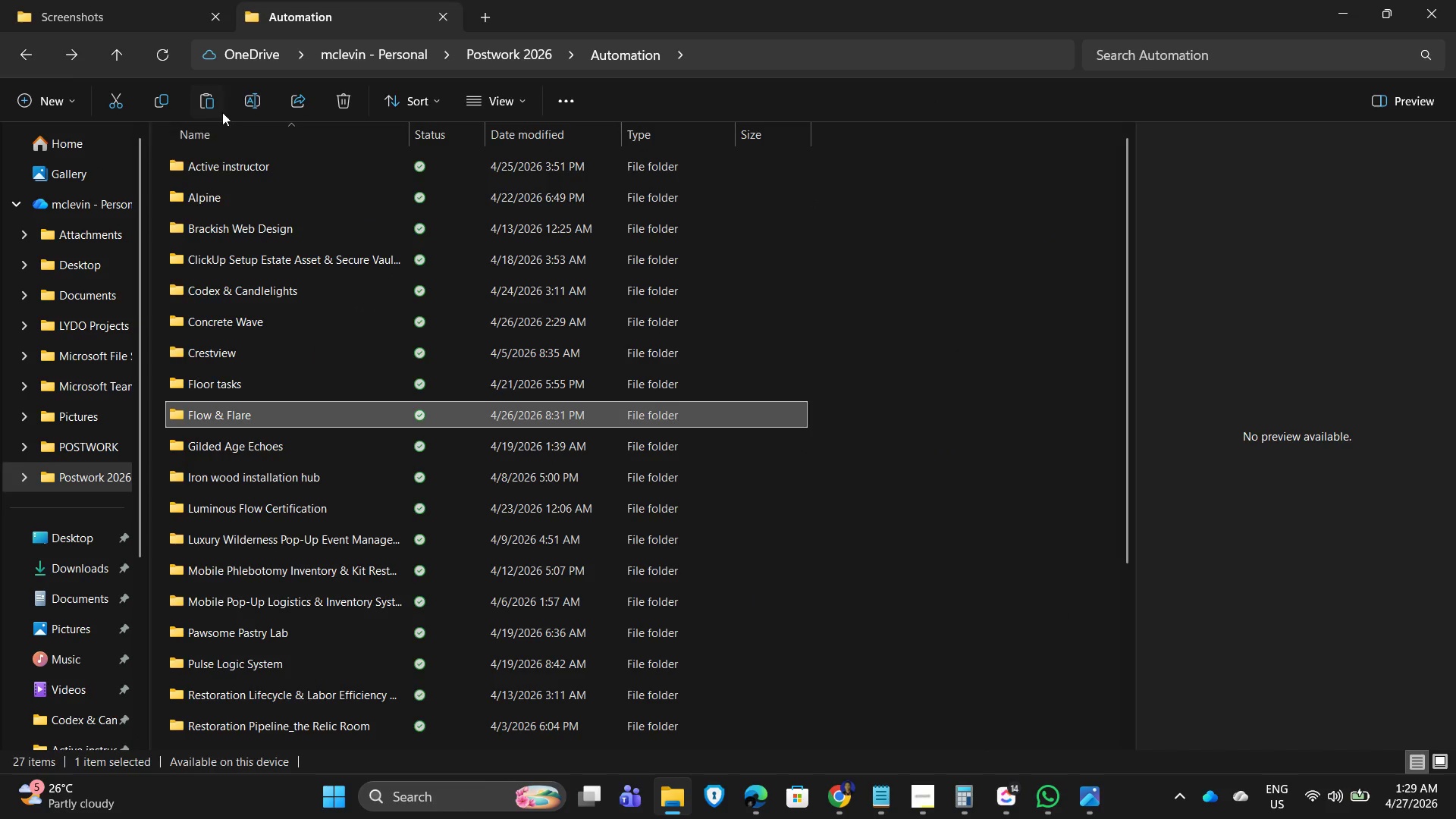 
wait(7.03)
 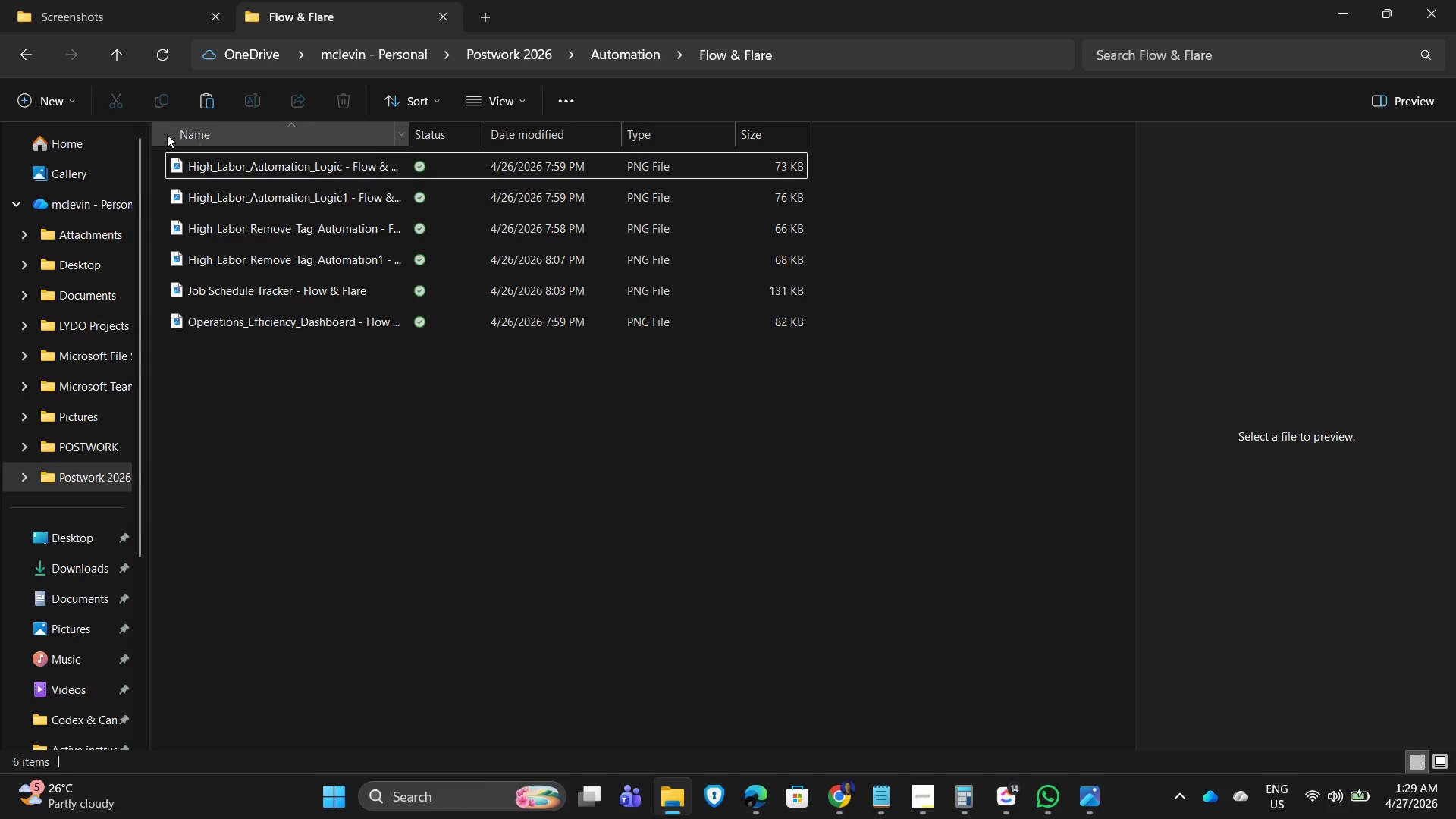 
key(Shift+H)
 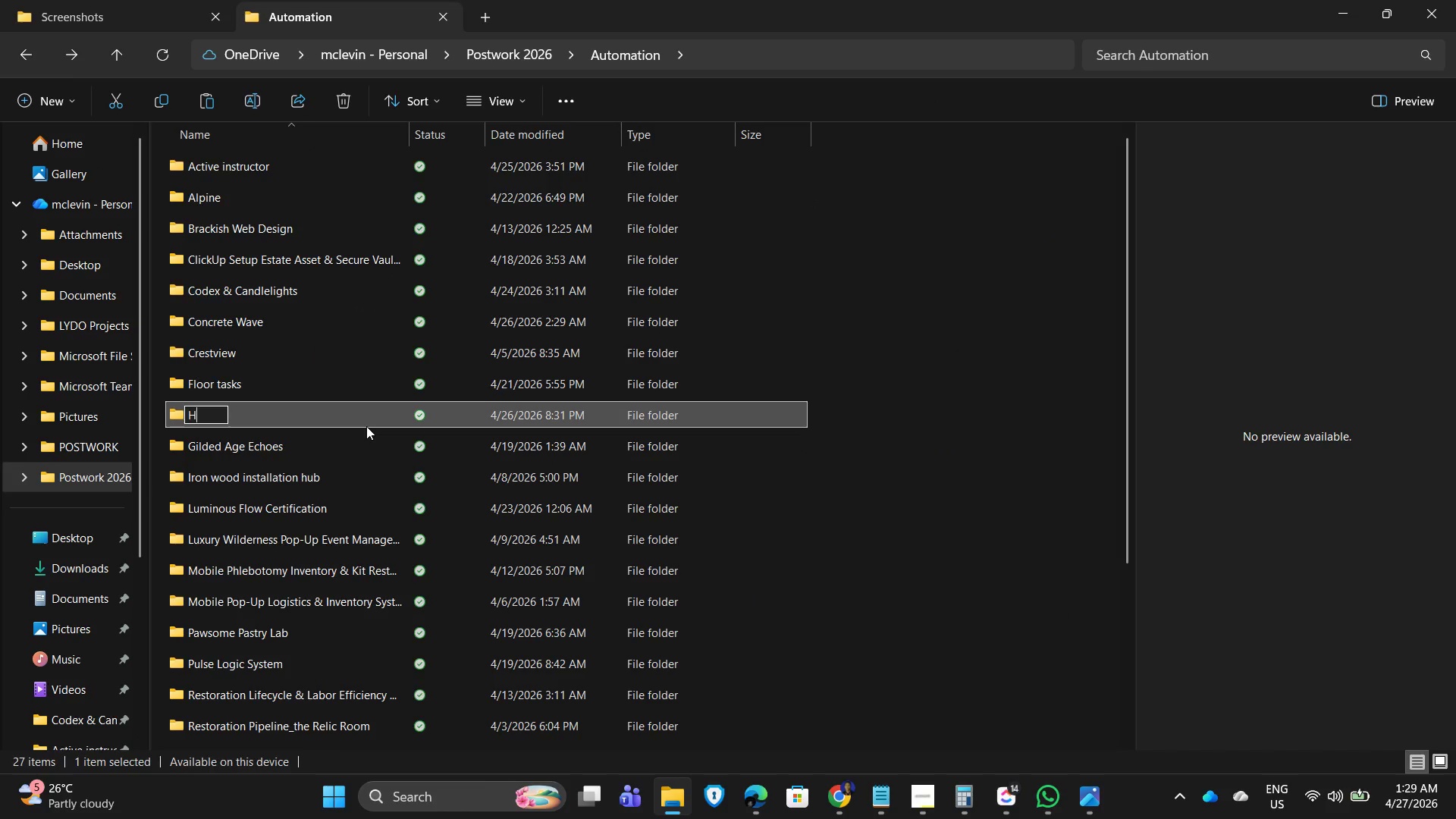 
key(Escape)
 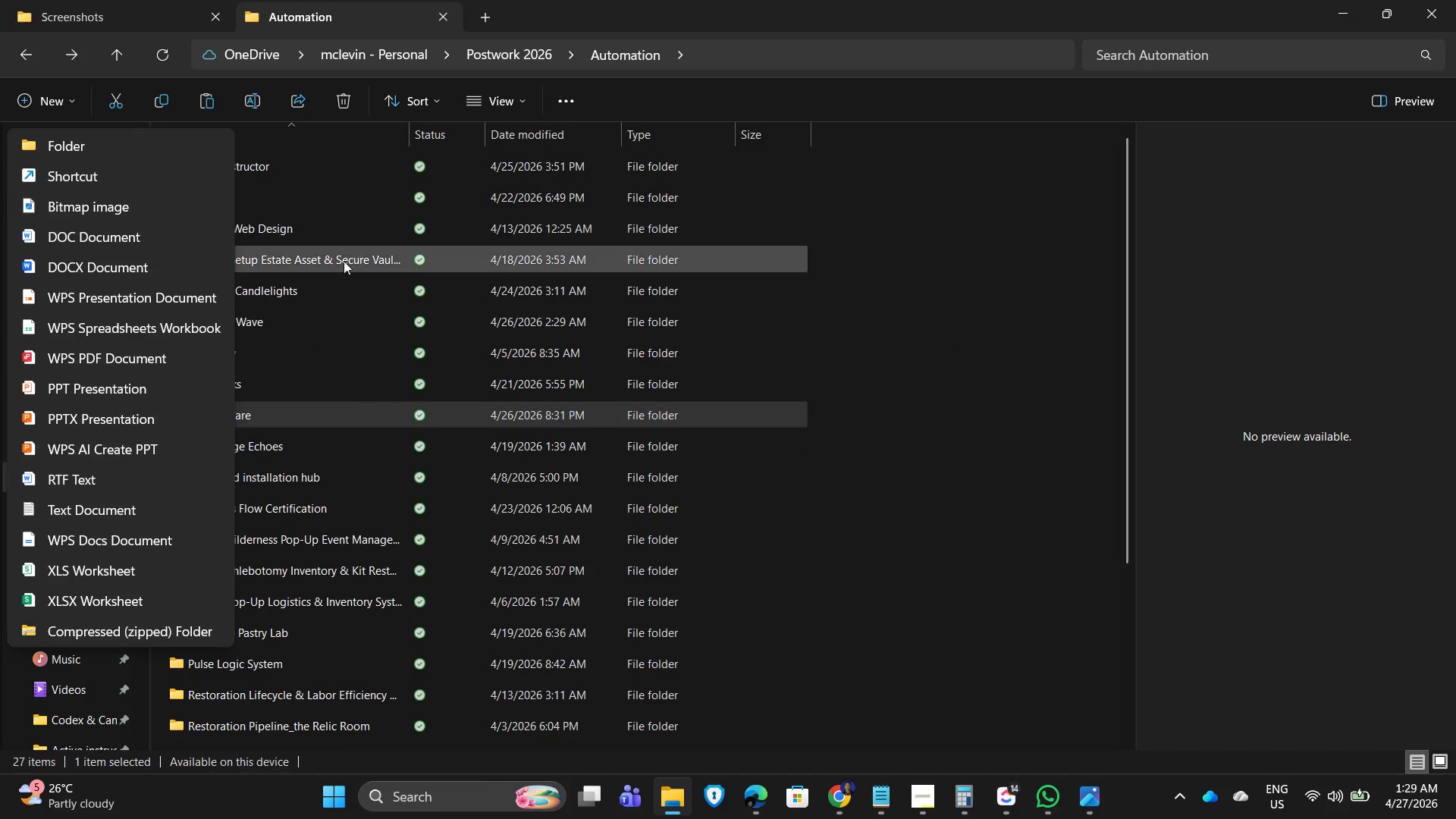 
double_click([159, 143])
 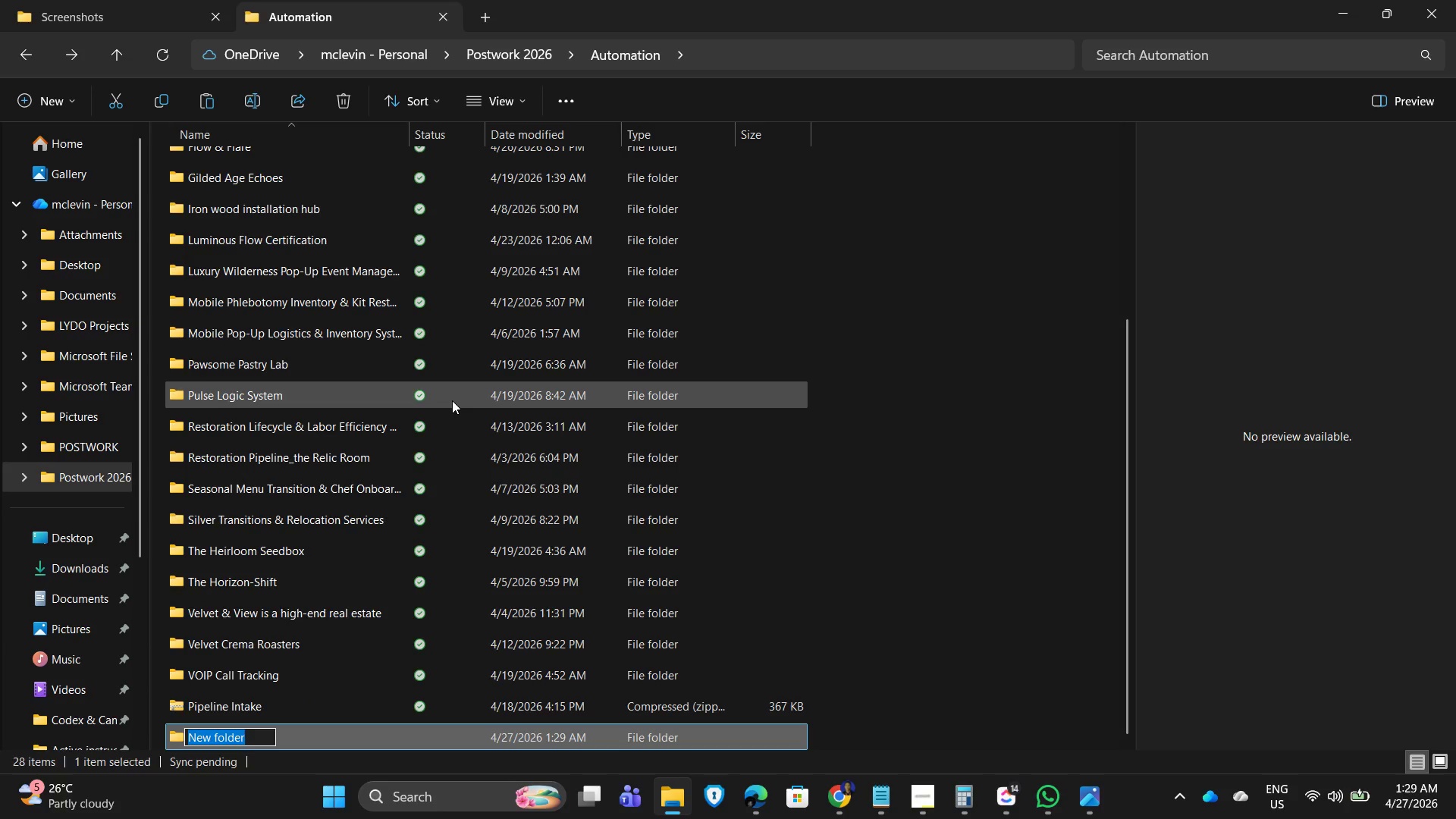 
type(Hop& )
key(Backspace)
type(Harvest)
 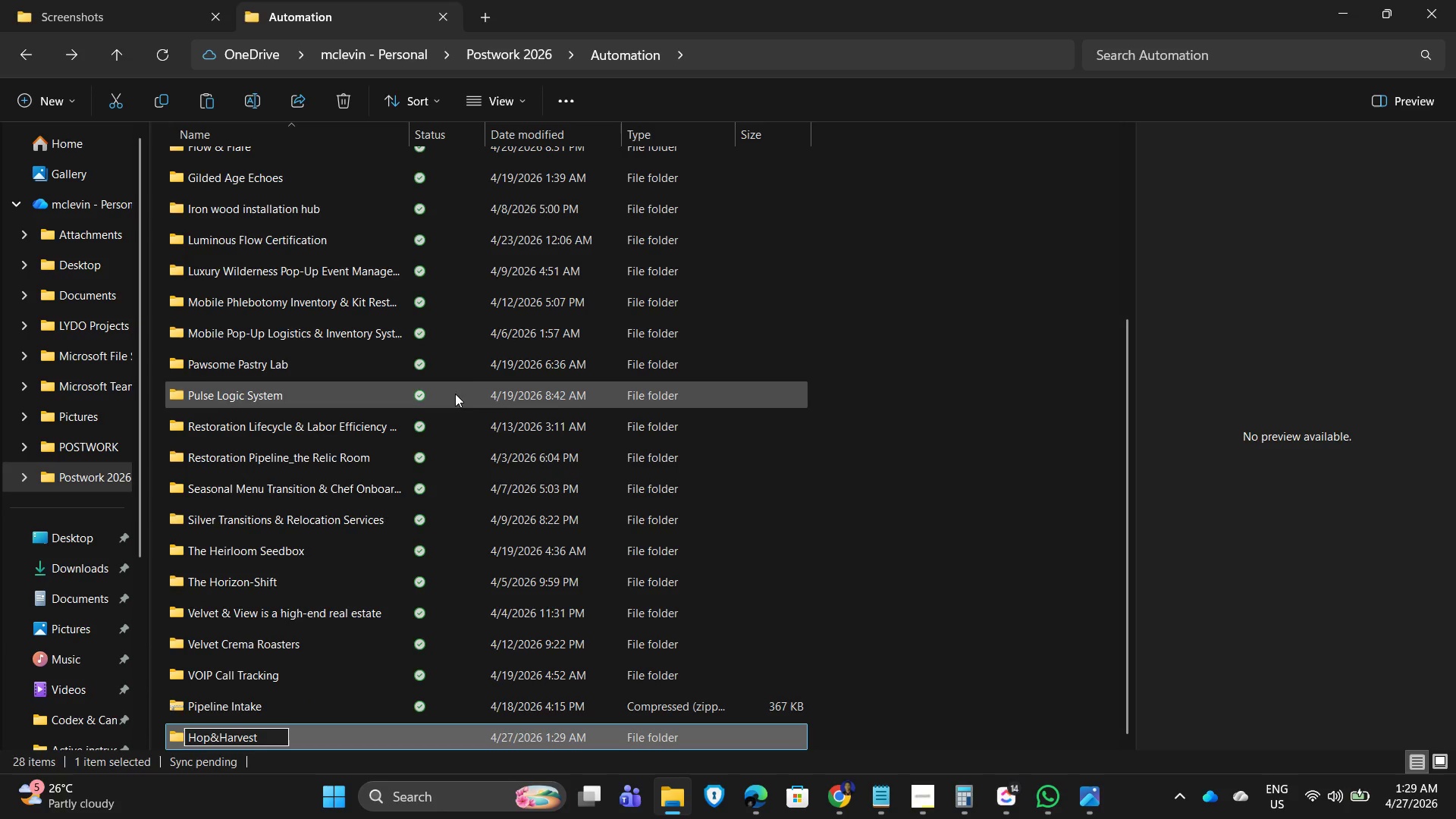 
left_click([1014, 485])
 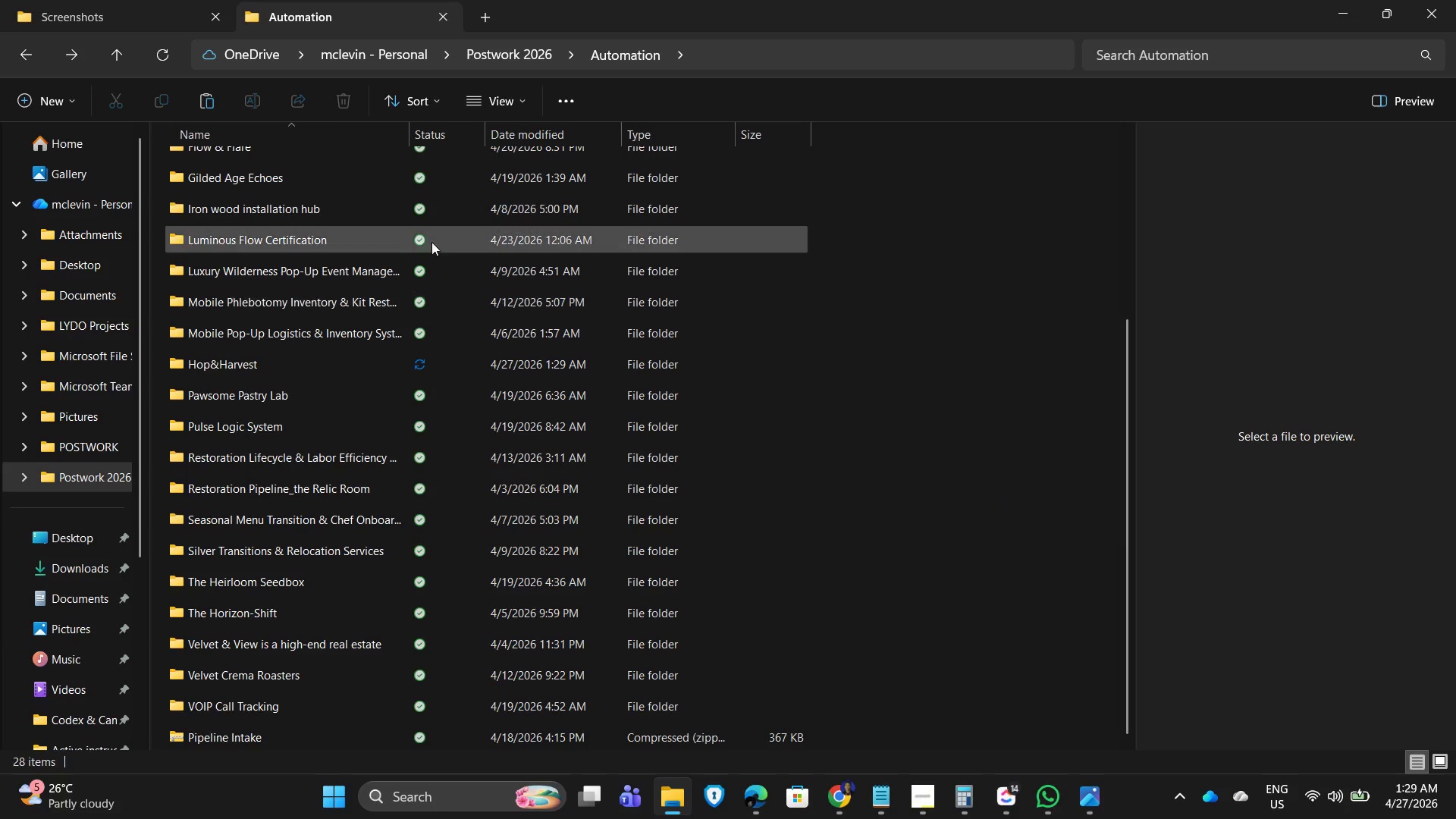 
scroll: coordinate [165, 381], scroll_direction: up, amount: 4.0
 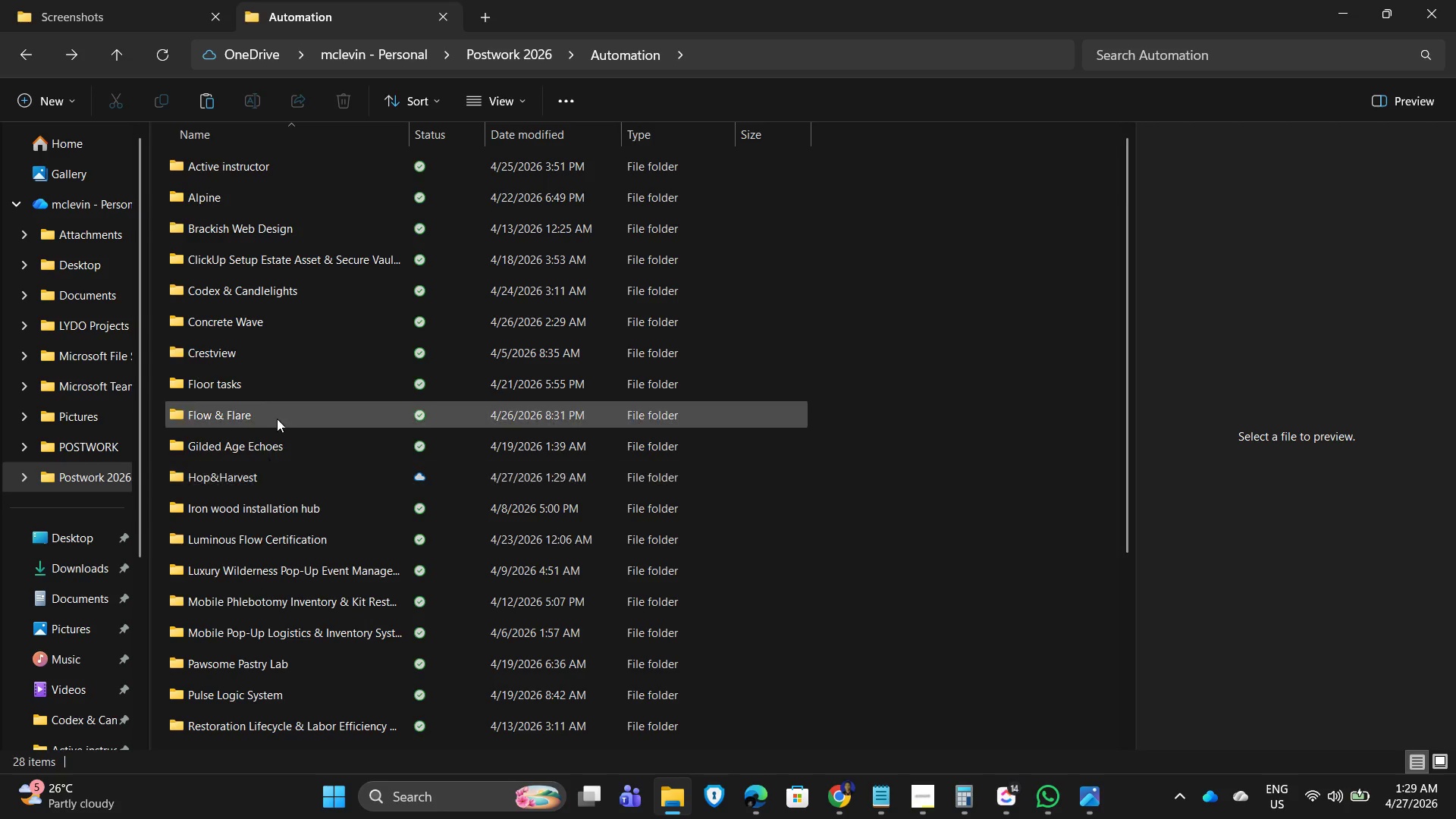 
double_click([272, 479])
 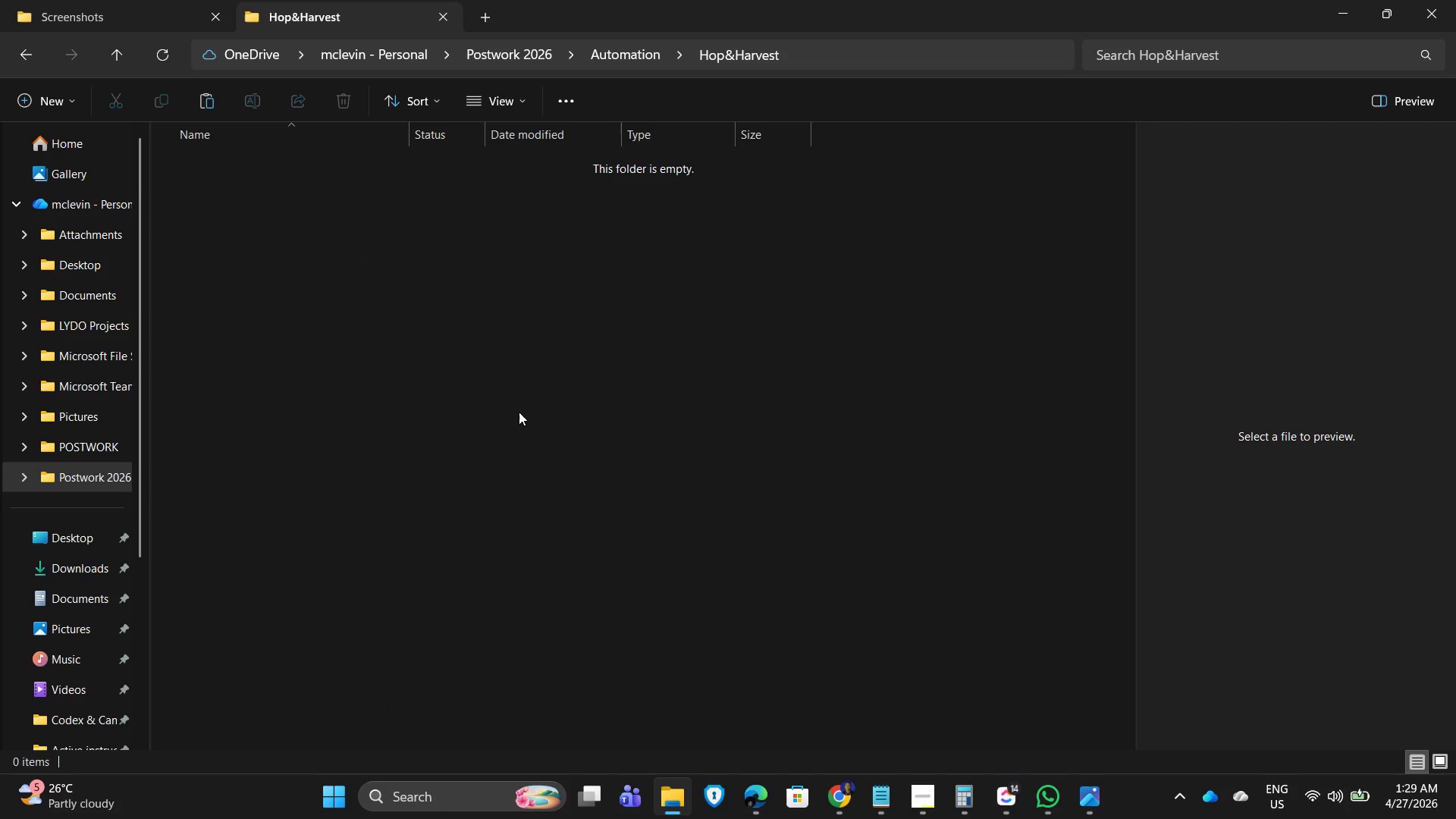 
left_click([521, 410])
 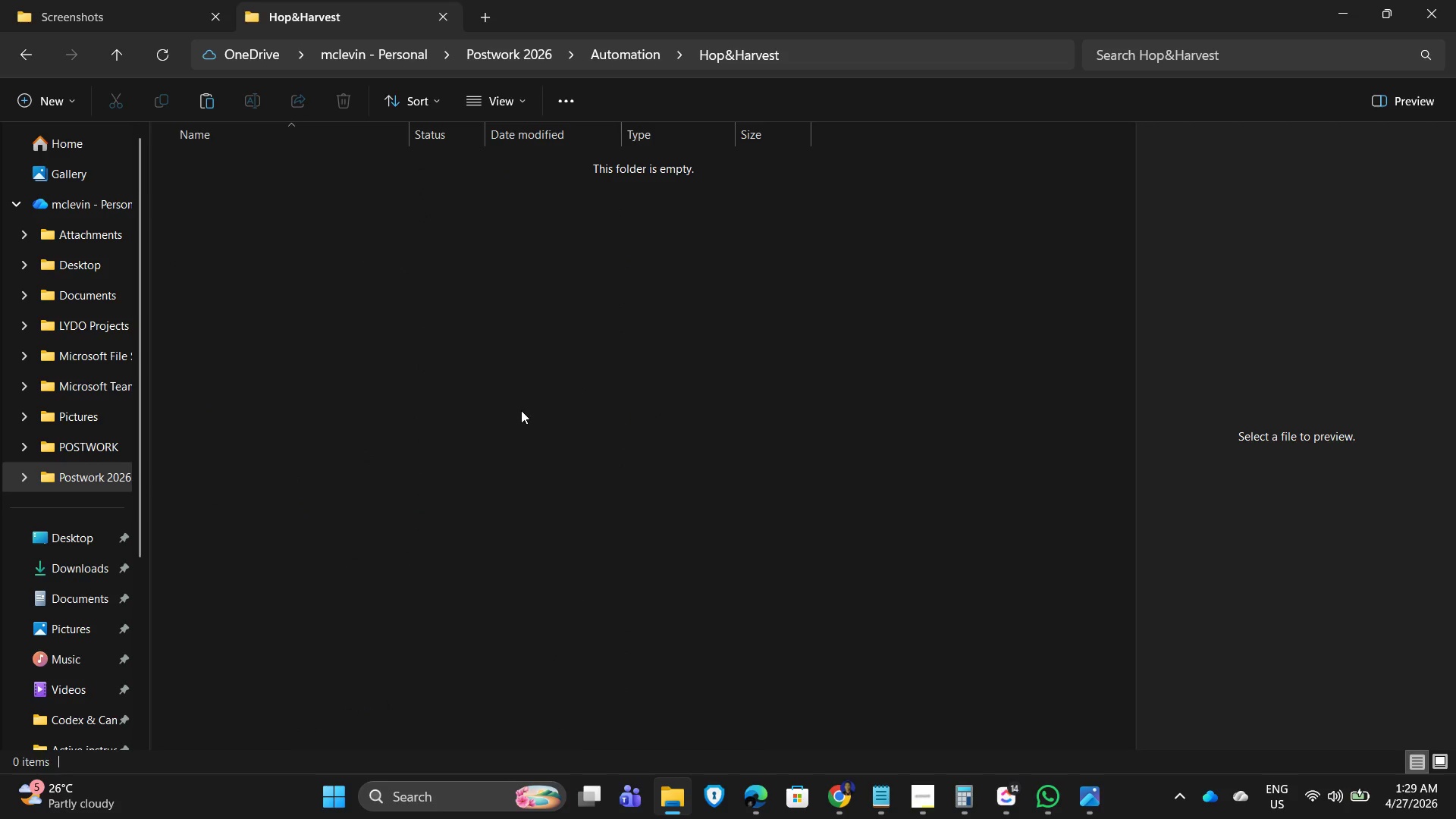 
key(Control+V)
 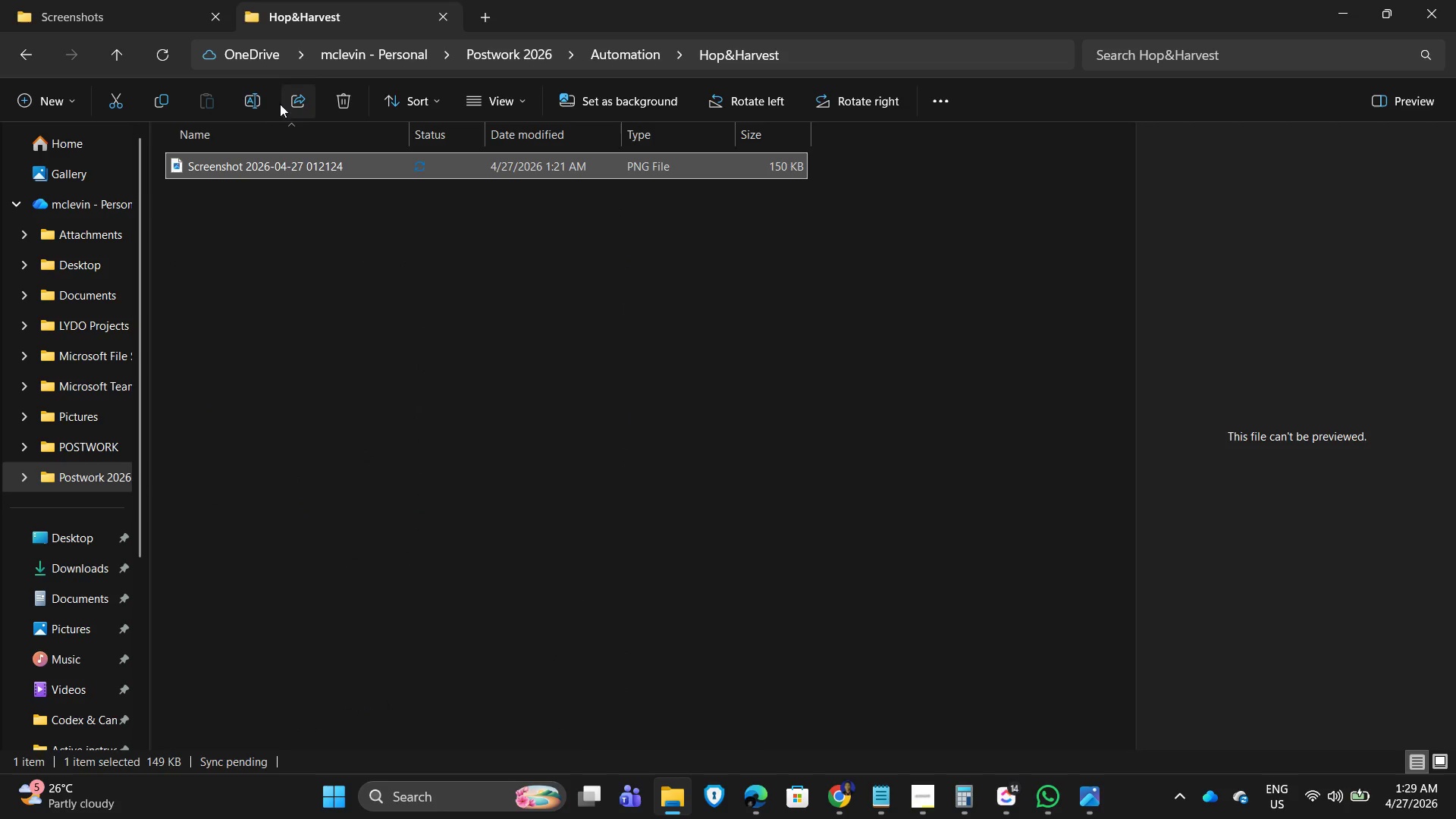 
left_click([259, 98])
 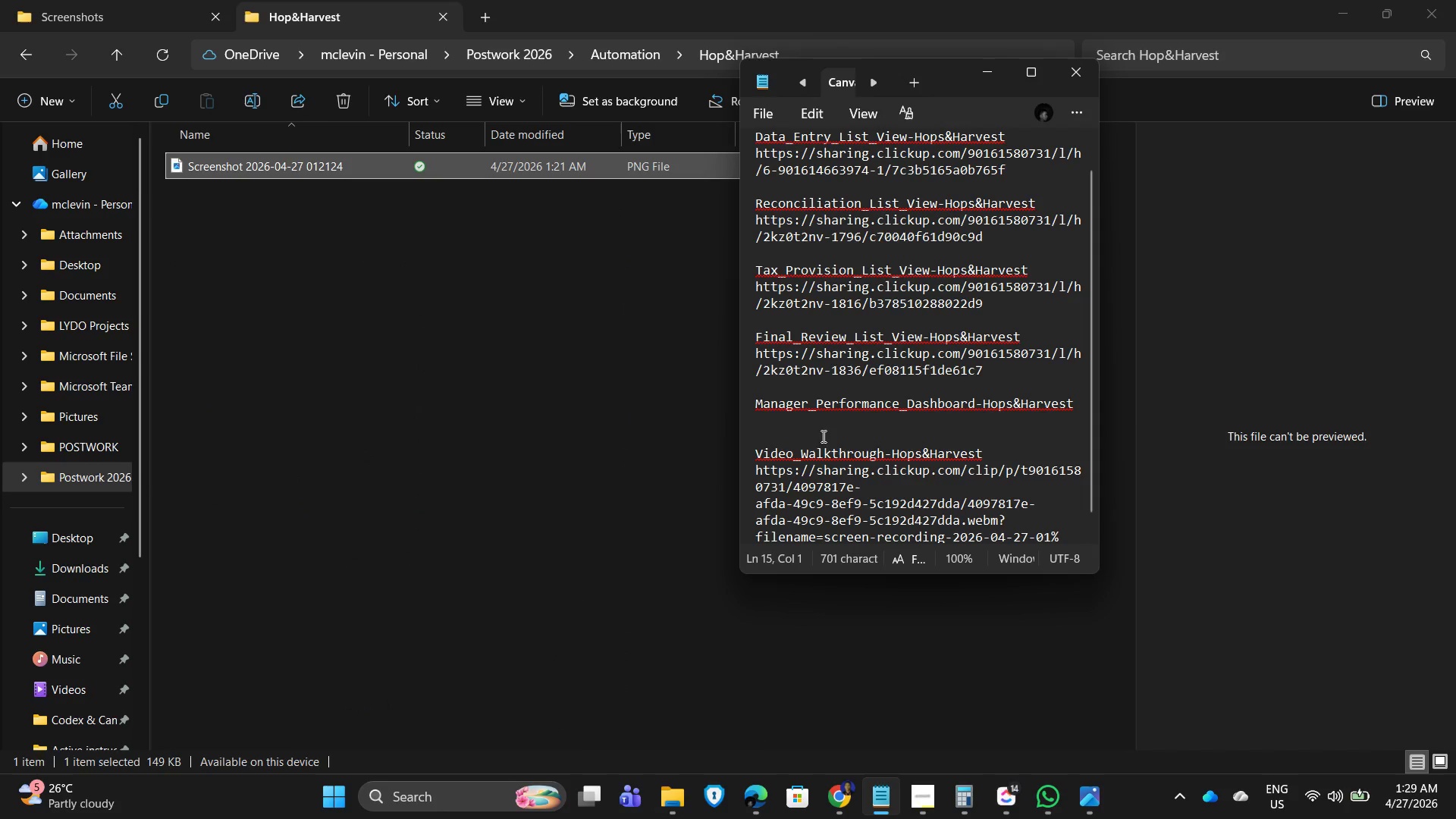 
left_click_drag(start_coordinate=[756, 401], to_coordinate=[1079, 409])
 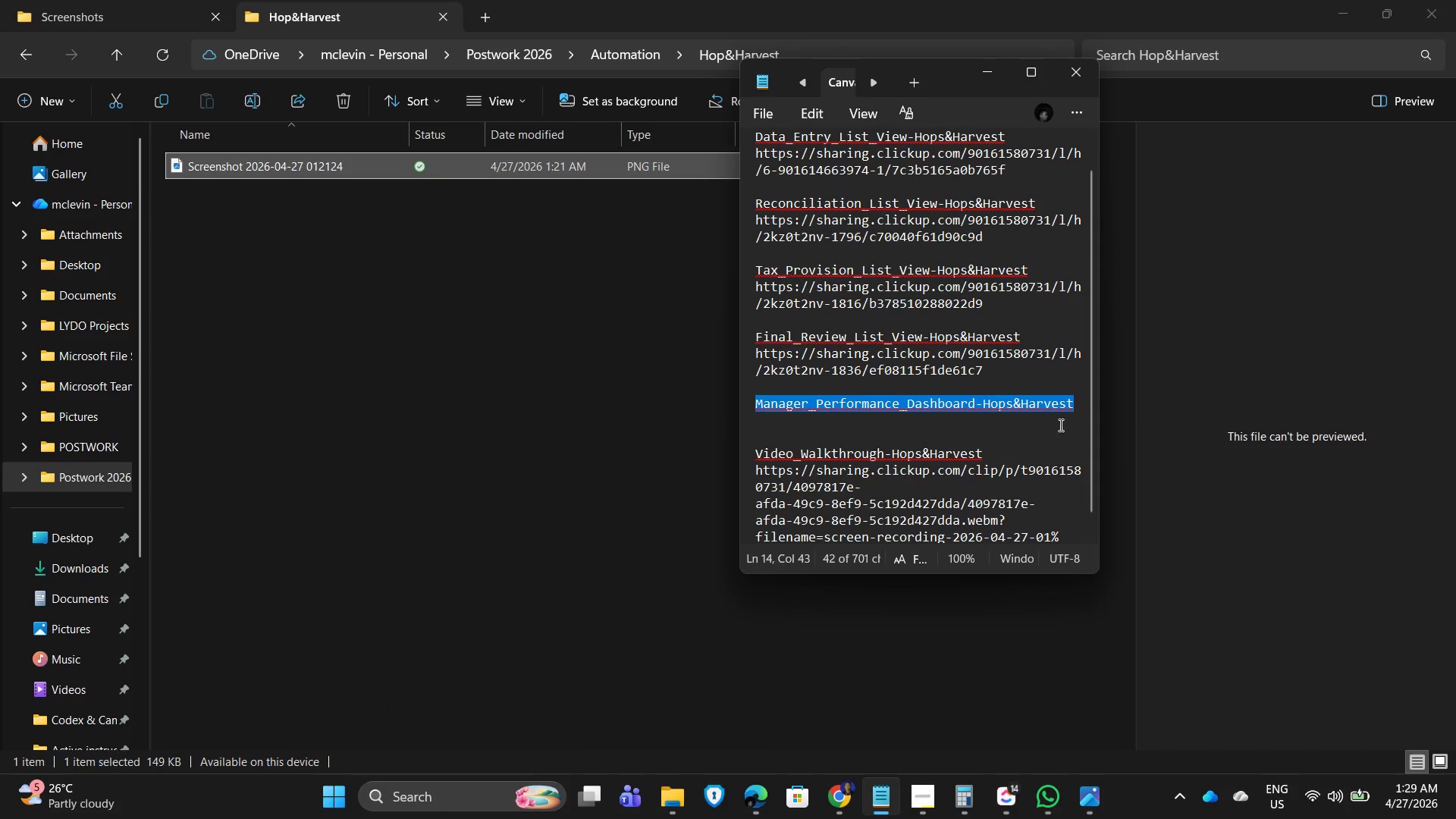 
key(Control+C)
 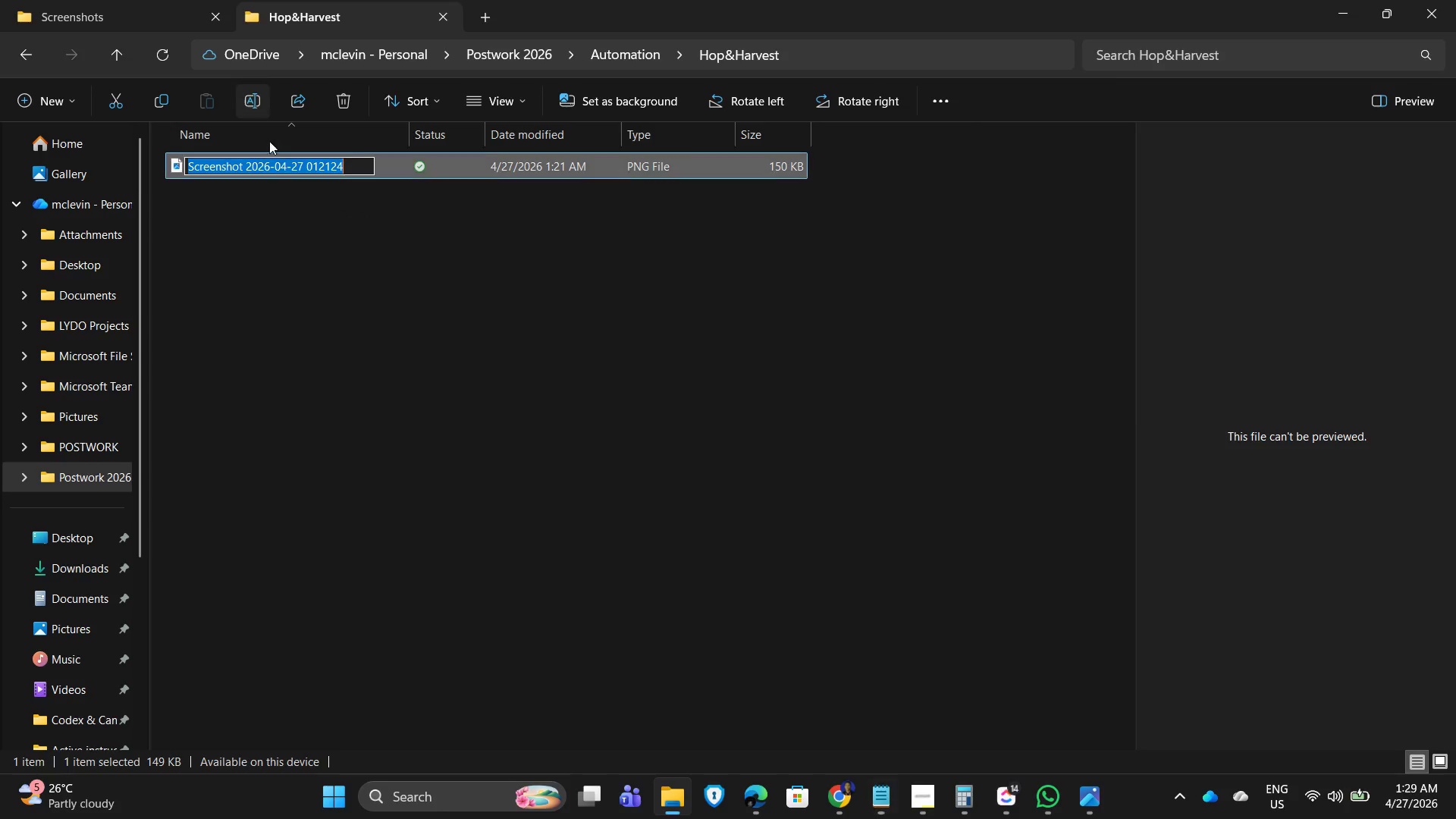 
key(Control+V)
 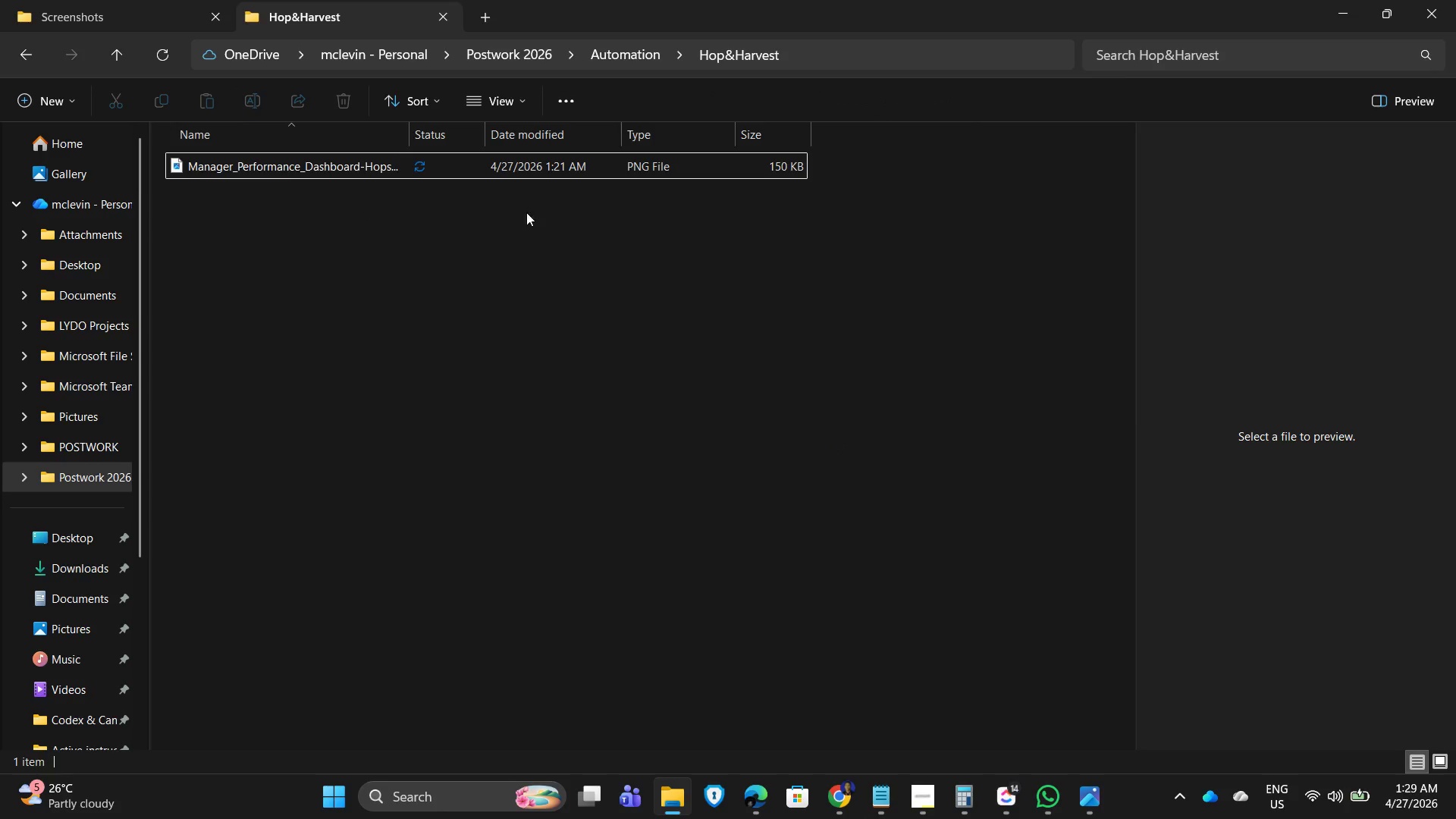 
left_click([463, 271])
 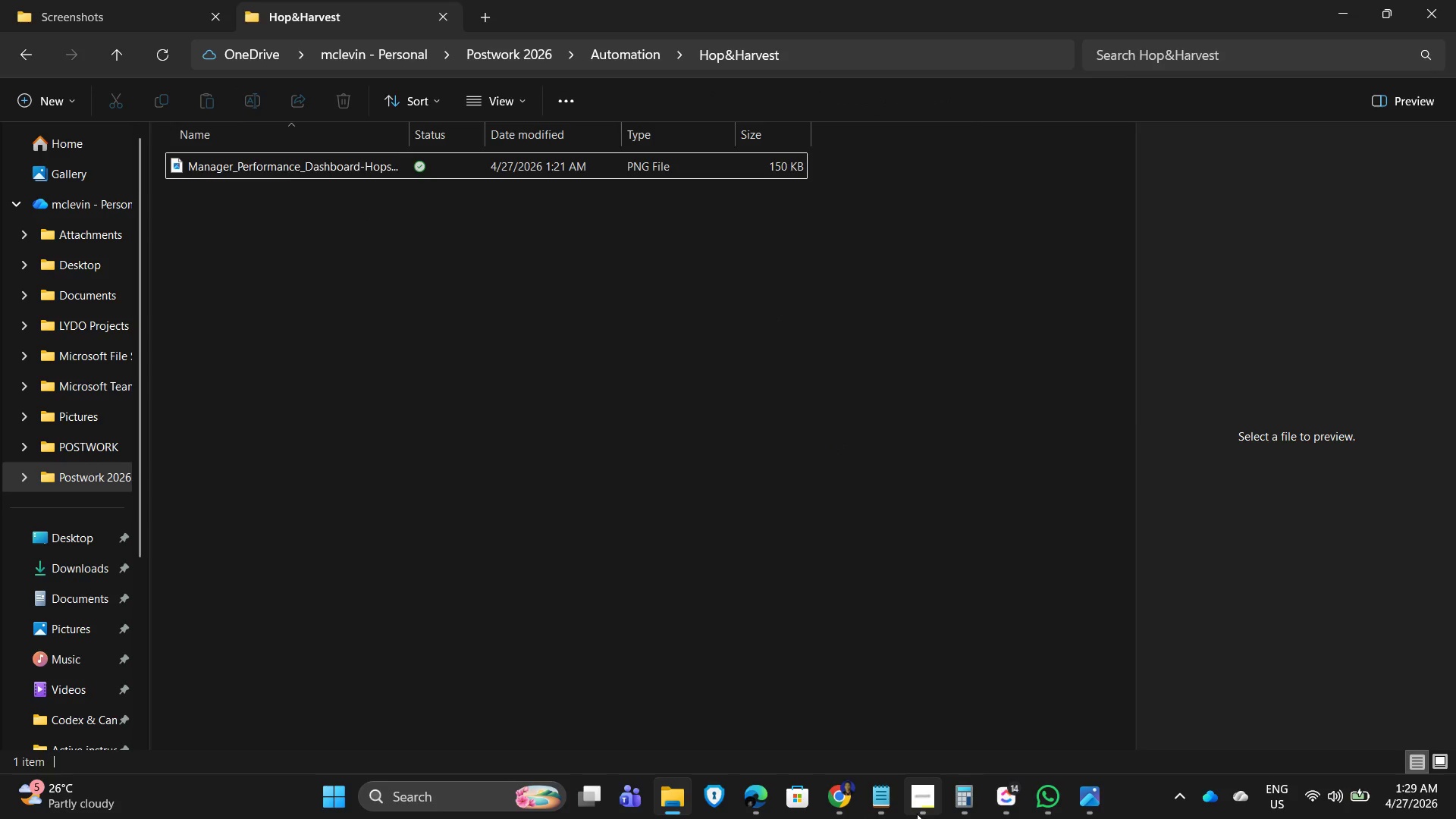 